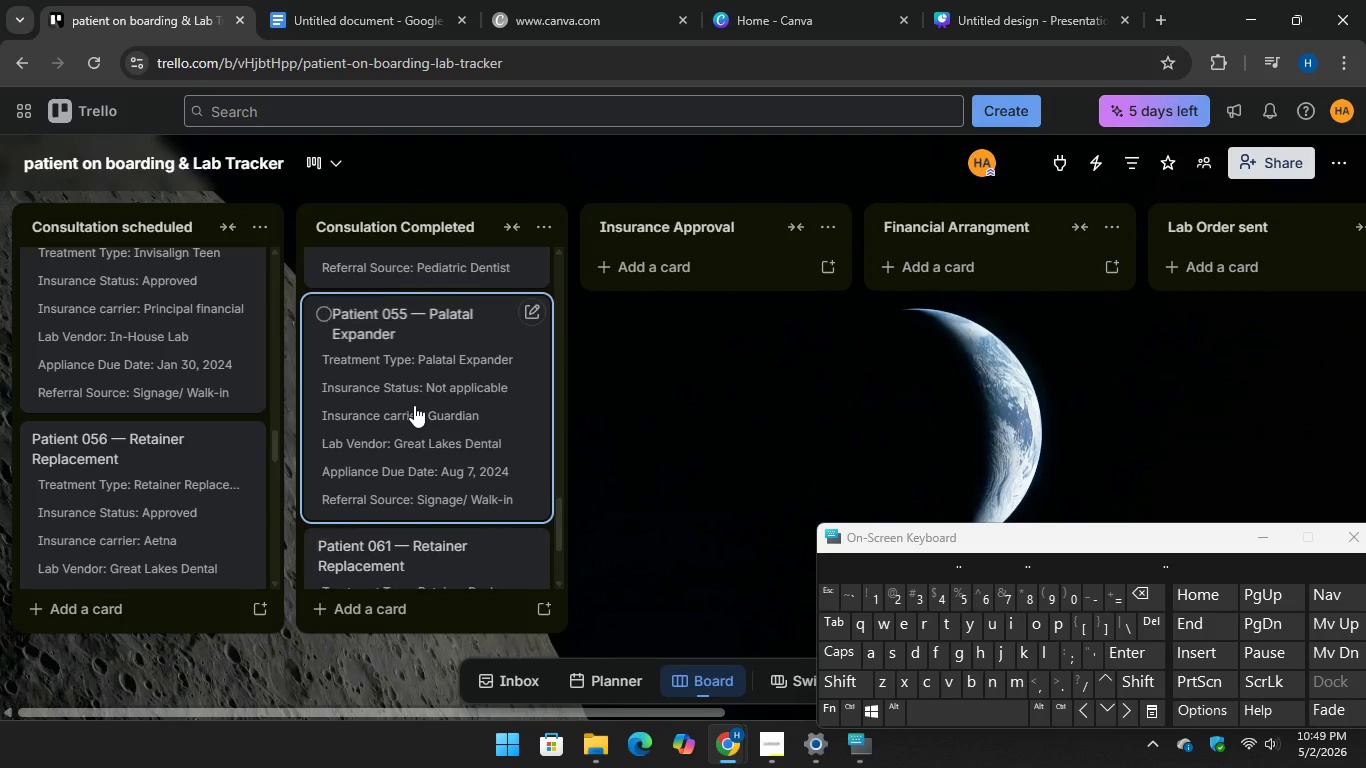 
scroll: coordinate [447, 410], scroll_direction: down, amount: 10.0
 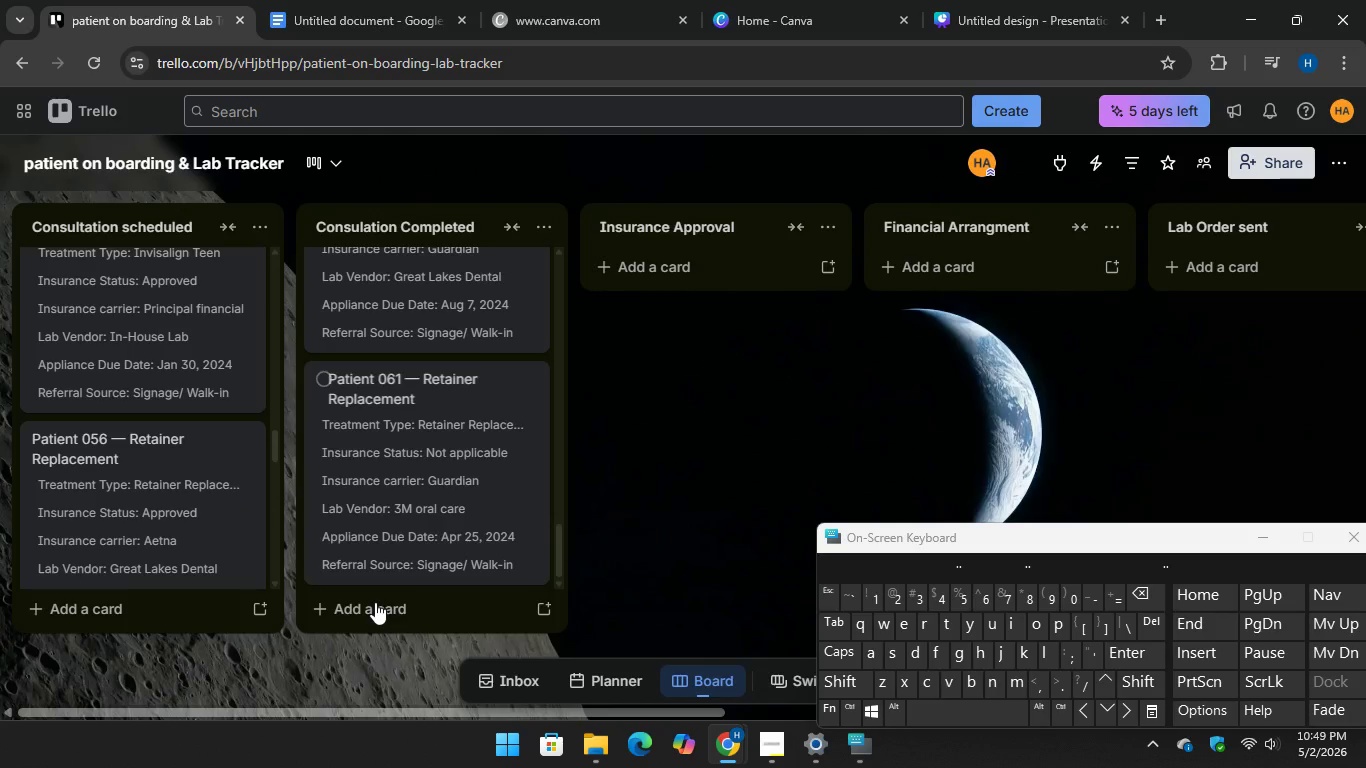 
left_click([375, 602])
 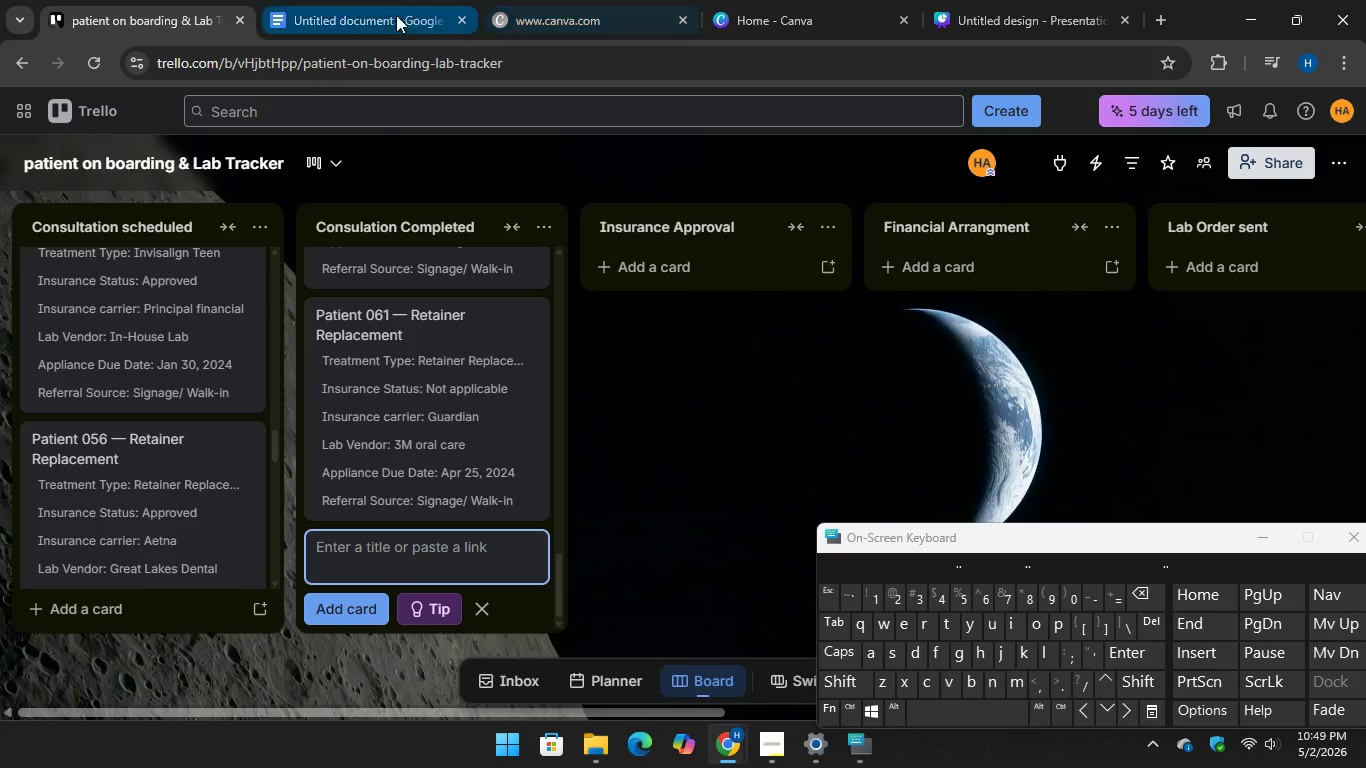 
left_click([384, 11])
 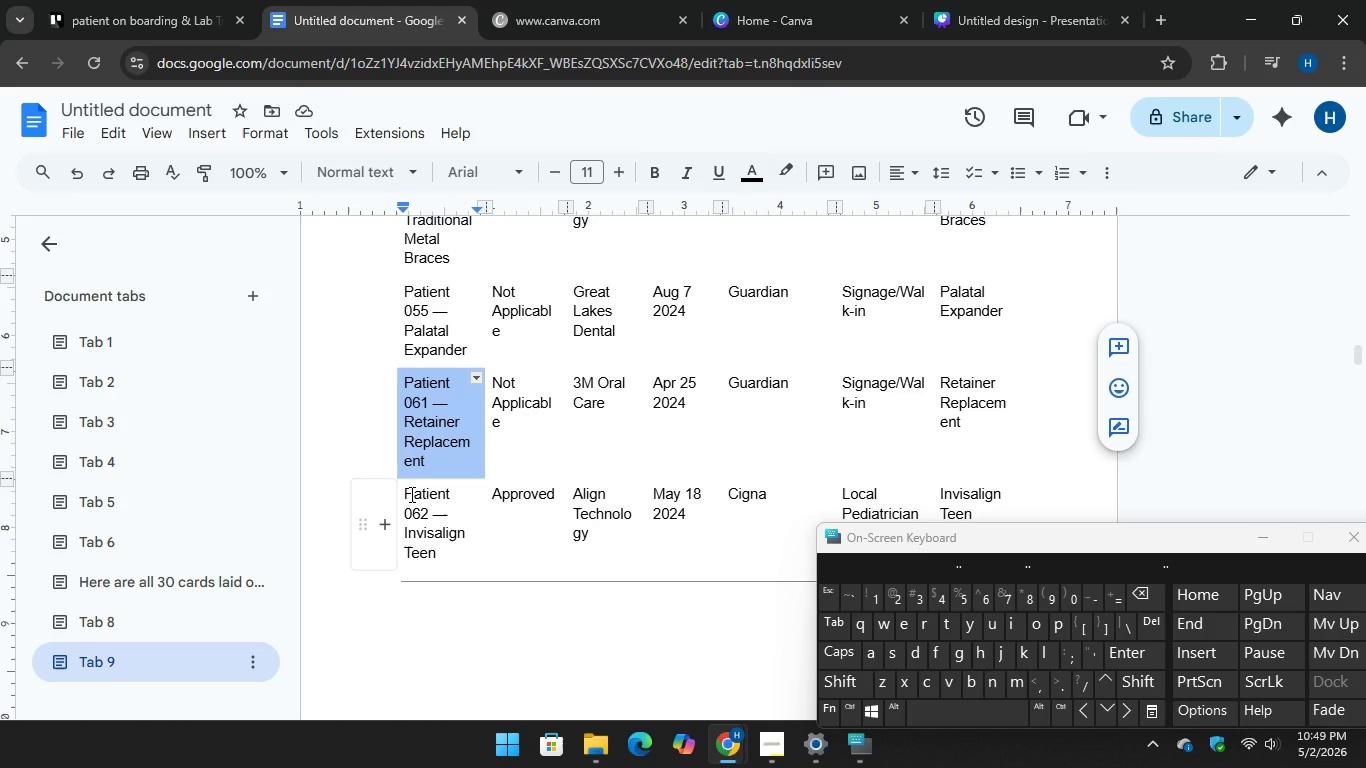 
left_click_drag(start_coordinate=[407, 494], to_coordinate=[444, 559])
 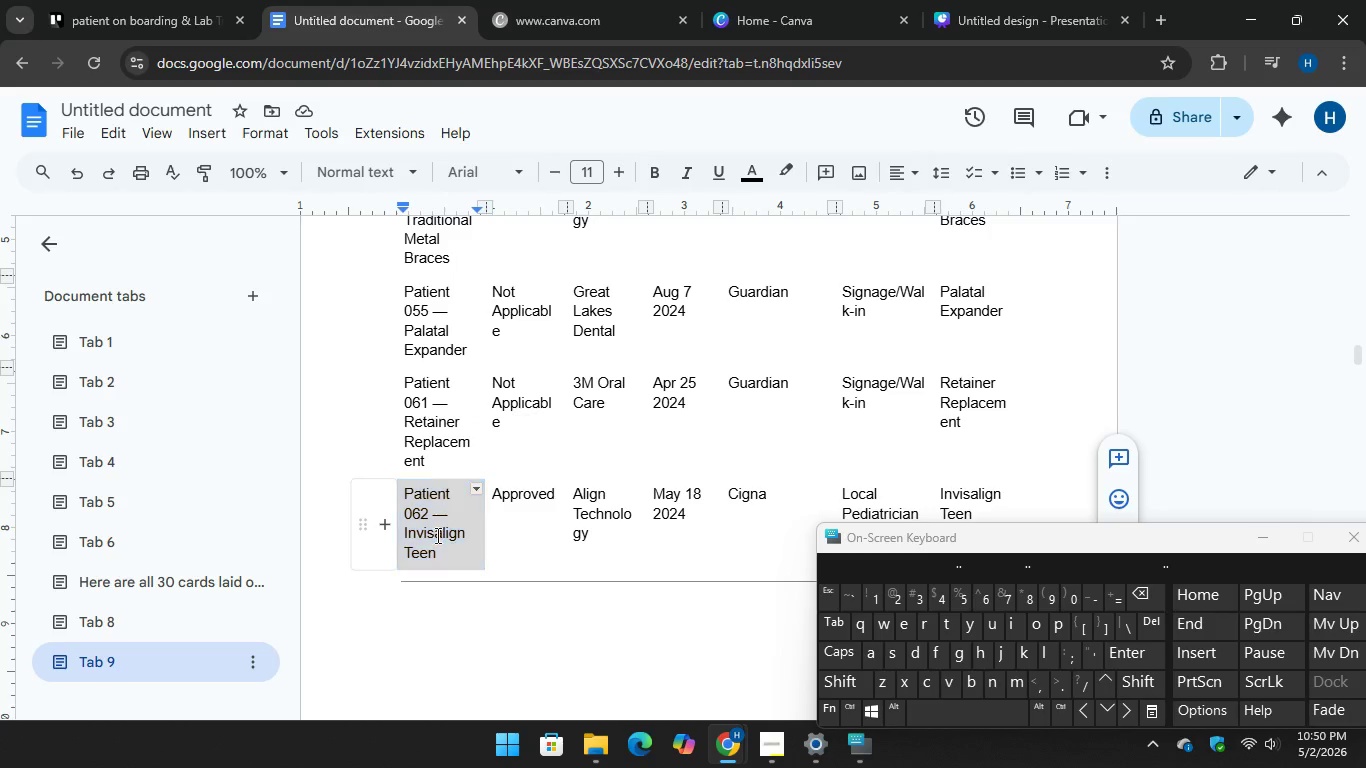 
right_click([436, 535])
 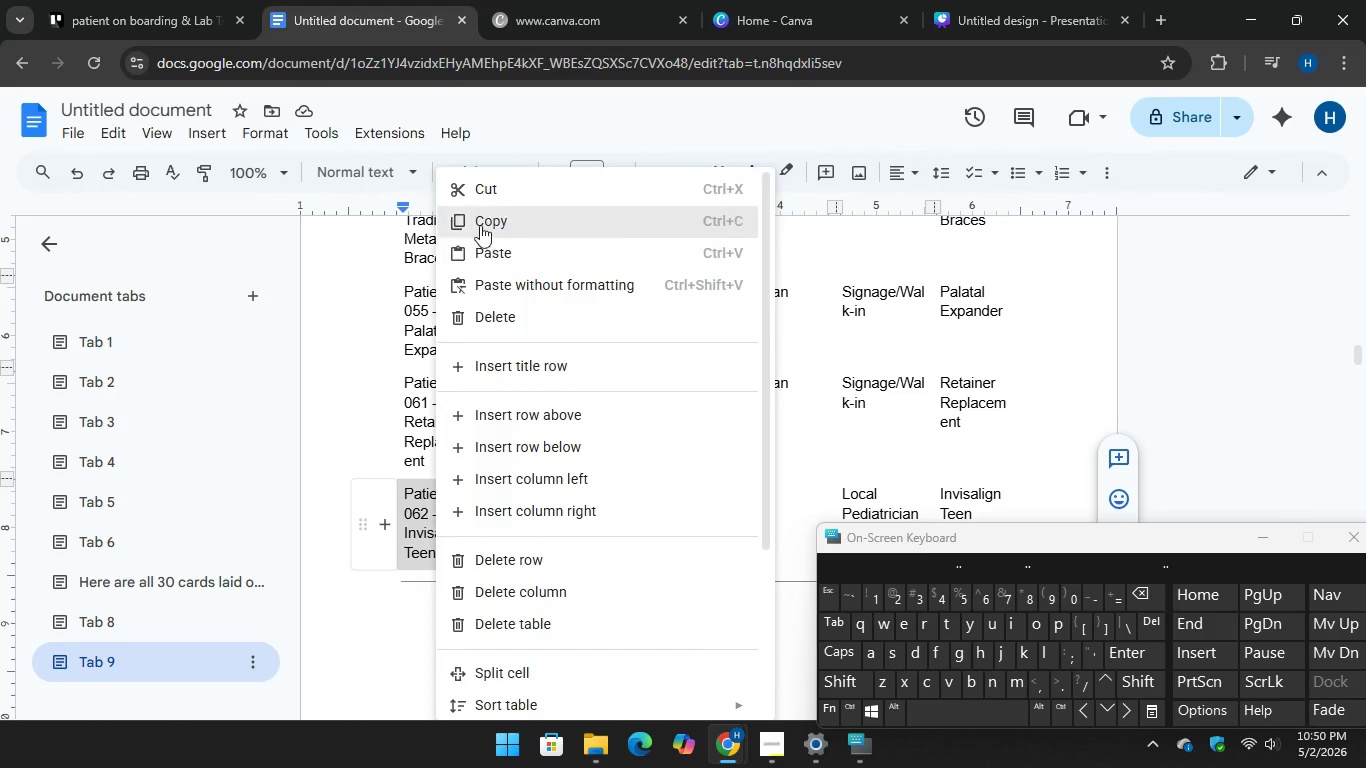 
left_click([480, 221])
 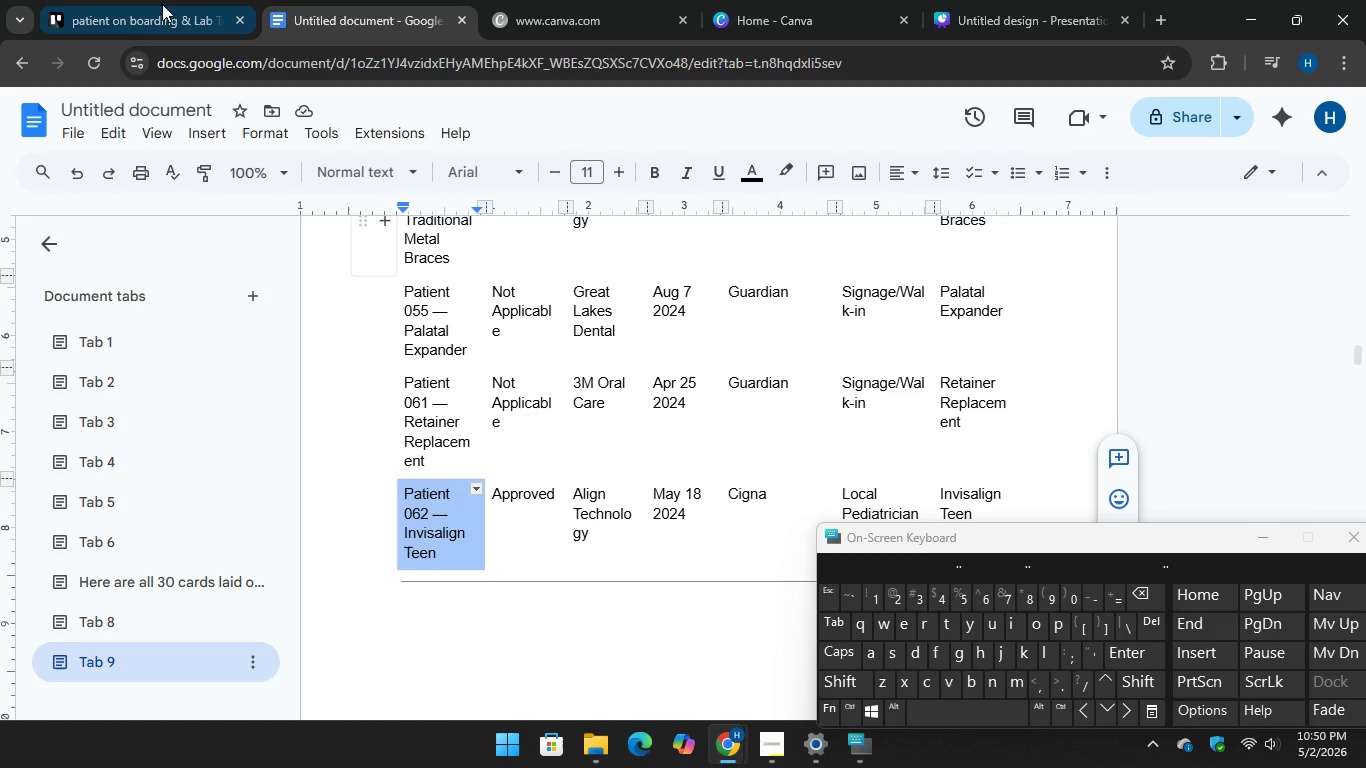 
left_click([160, 1])
 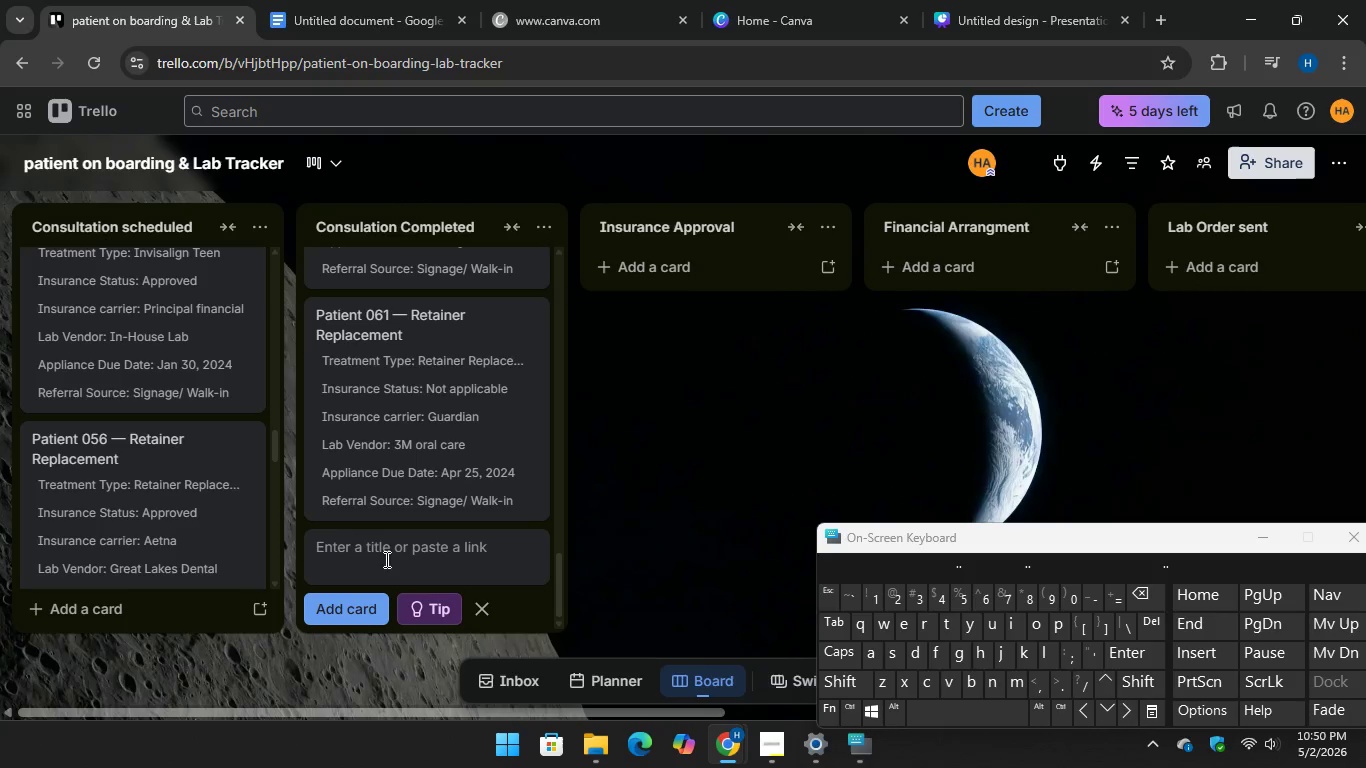 
right_click([385, 559])
 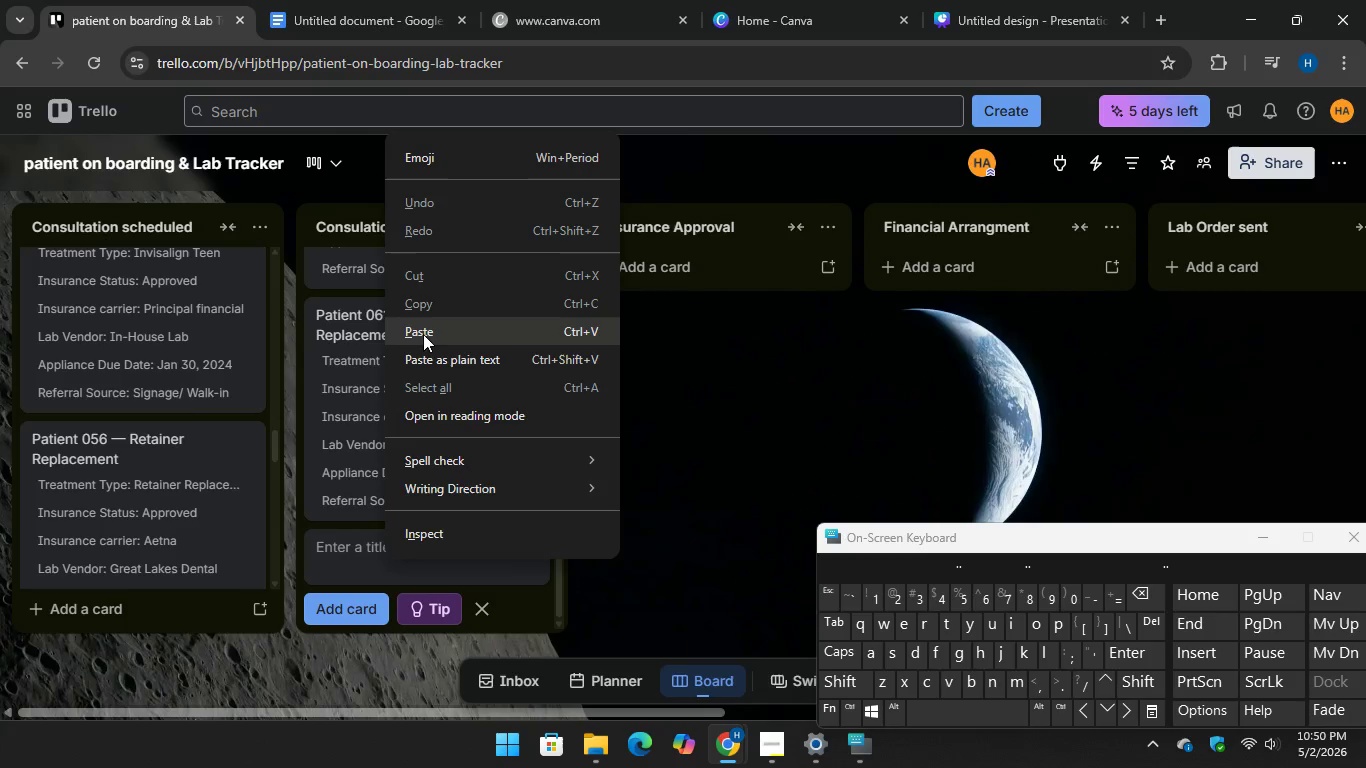 
left_click([423, 332])
 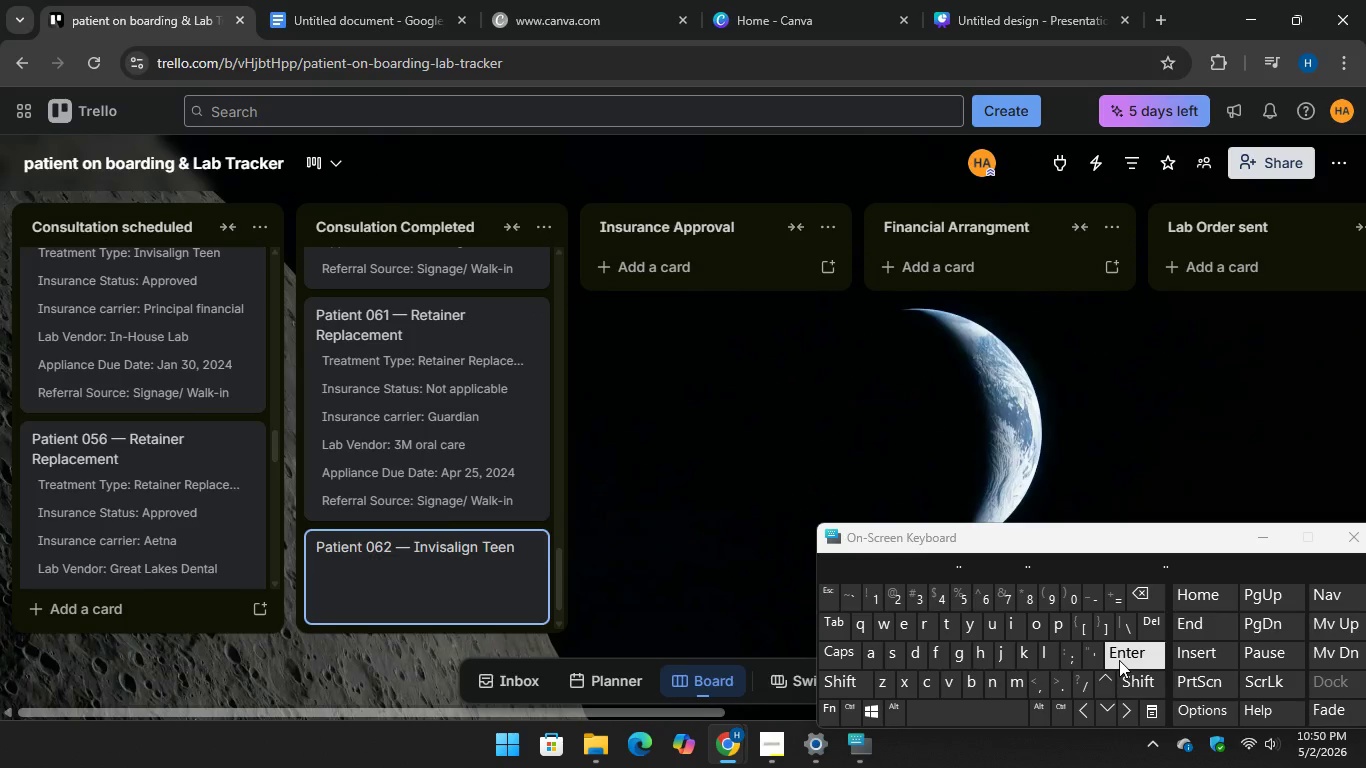 
key(Enter)
 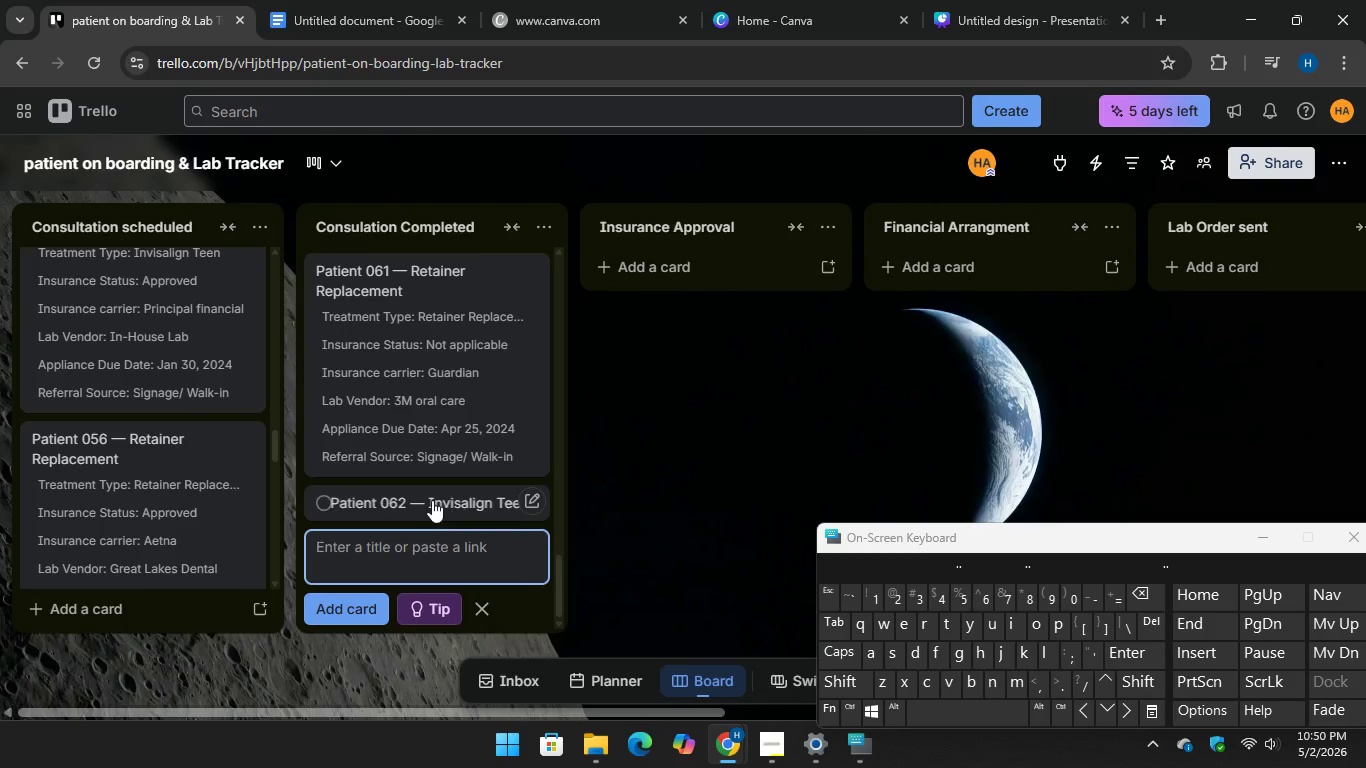 
left_click([432, 499])
 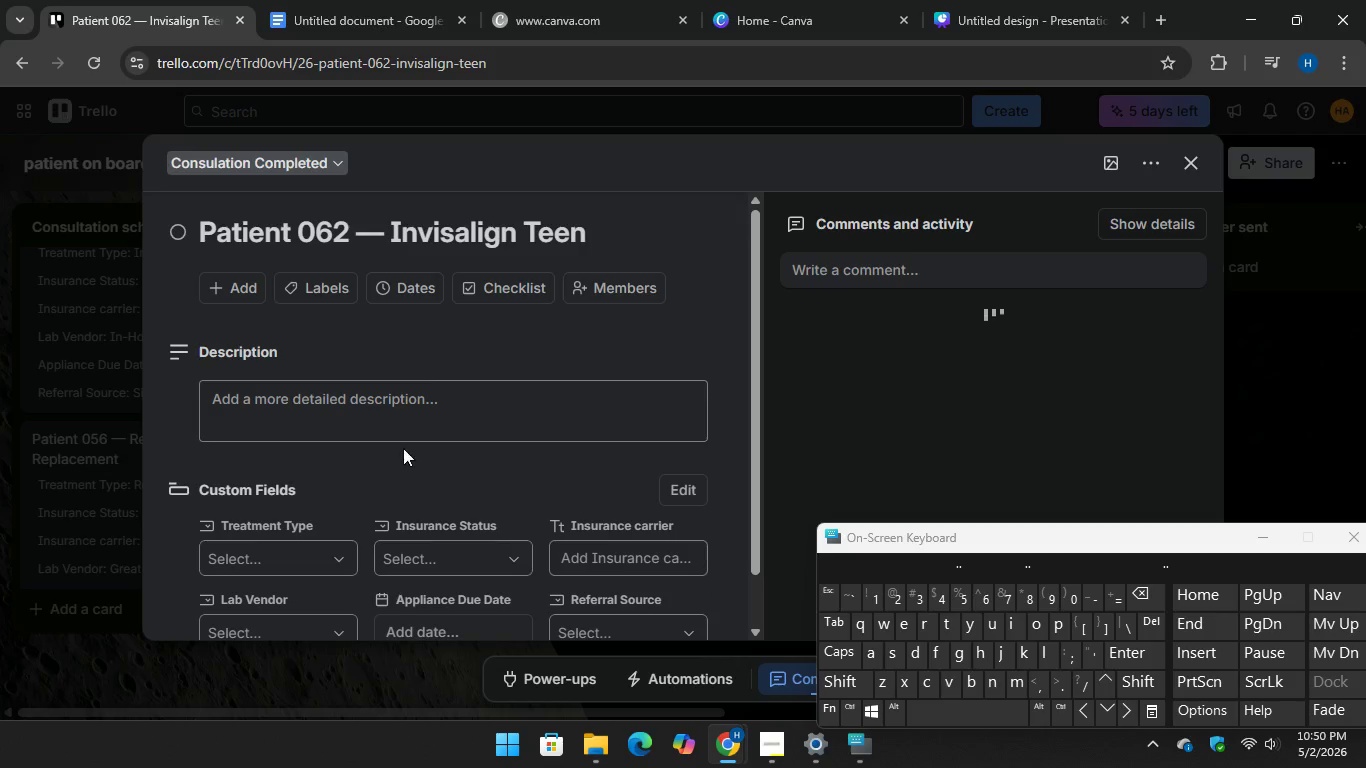 
scroll: coordinate [403, 448], scroll_direction: down, amount: 4.0
 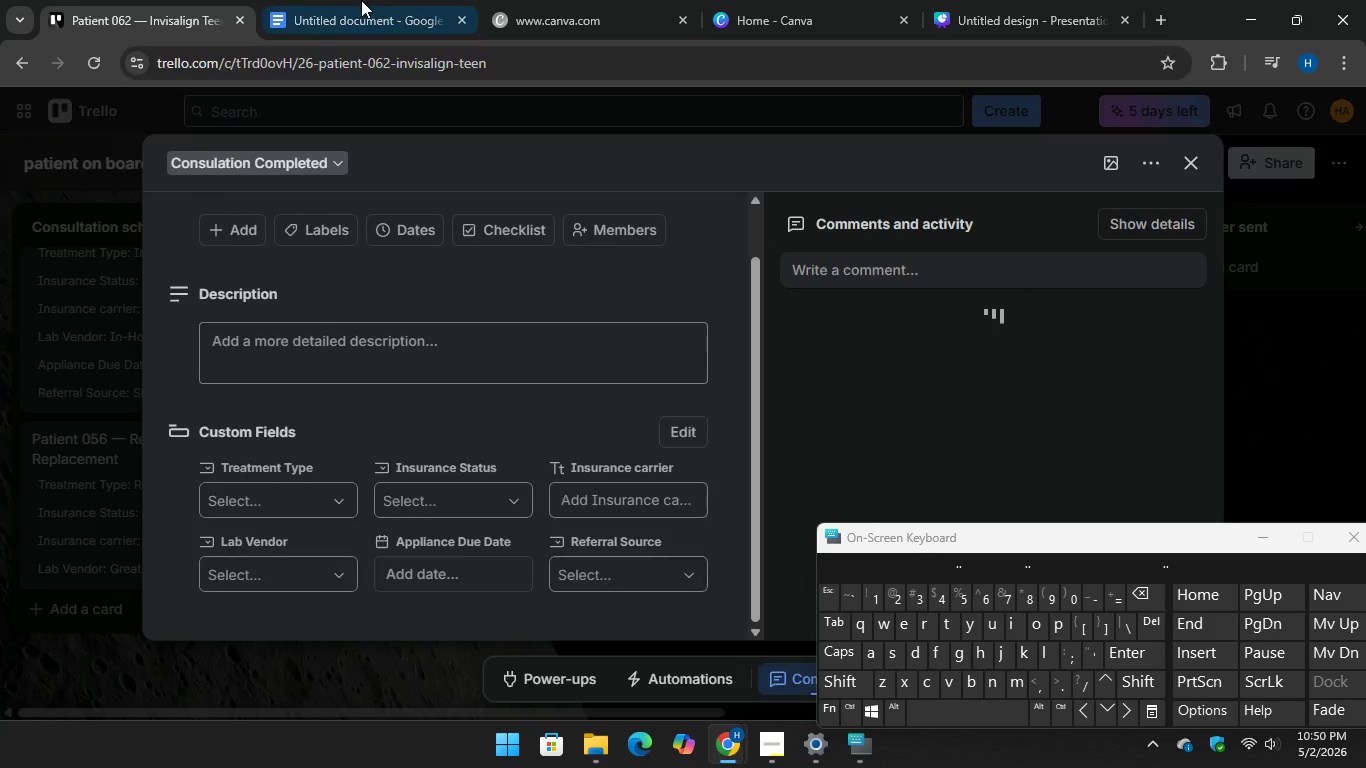 
left_click([363, 0])
 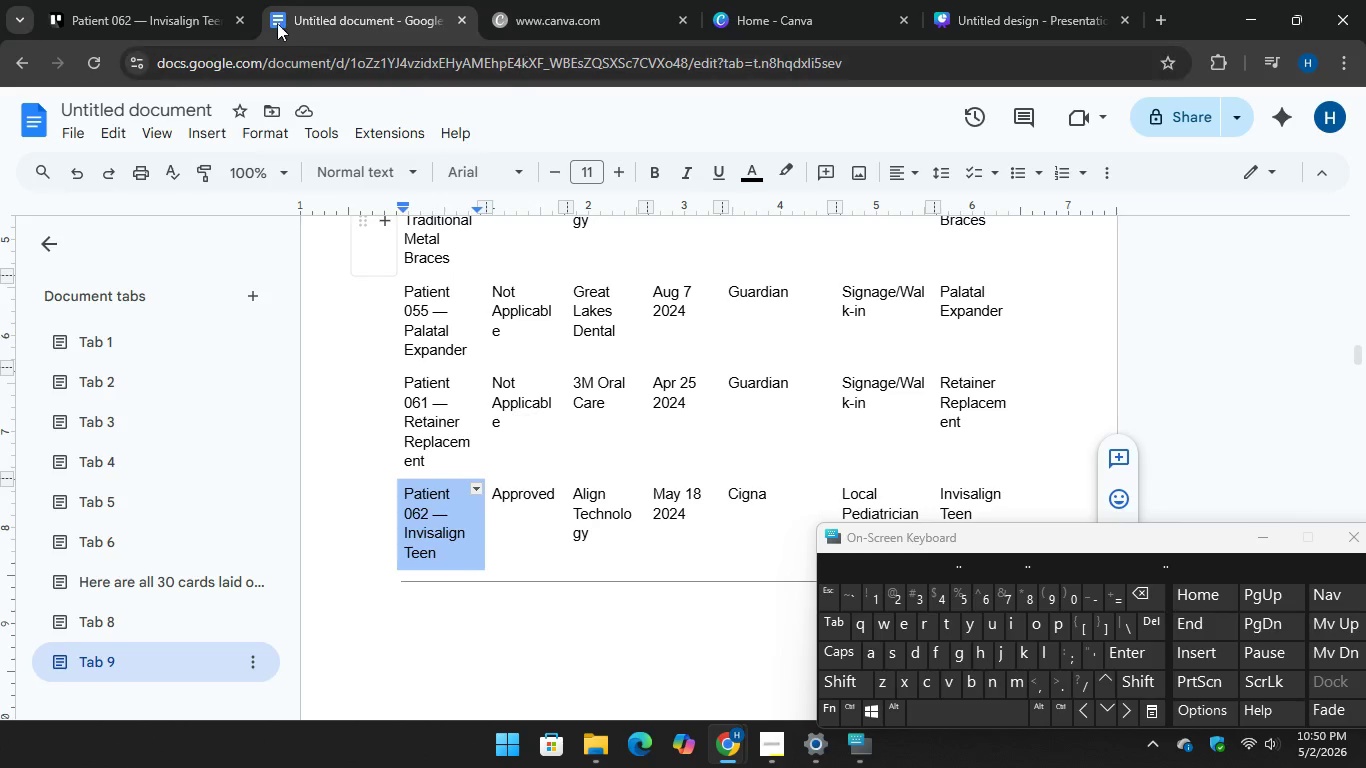 
left_click([116, 0])
 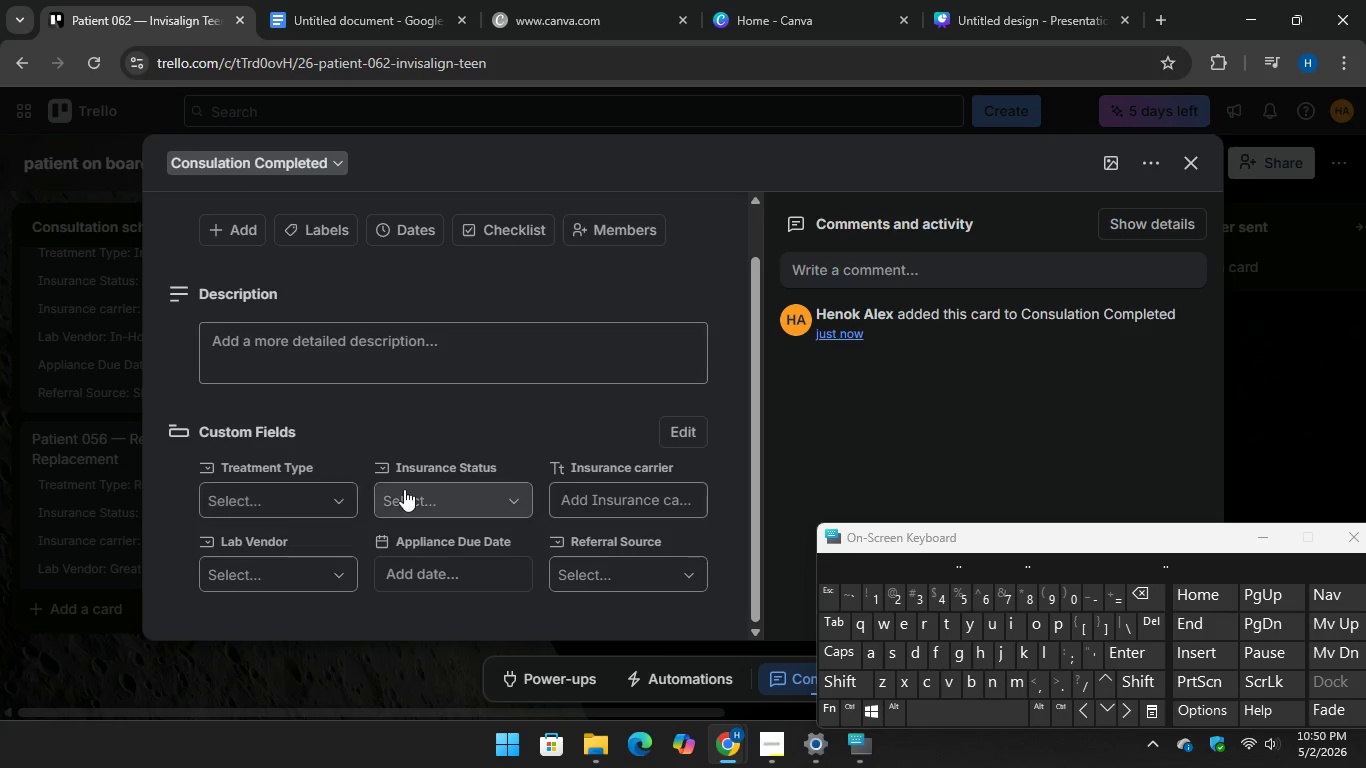 
left_click([409, 489])
 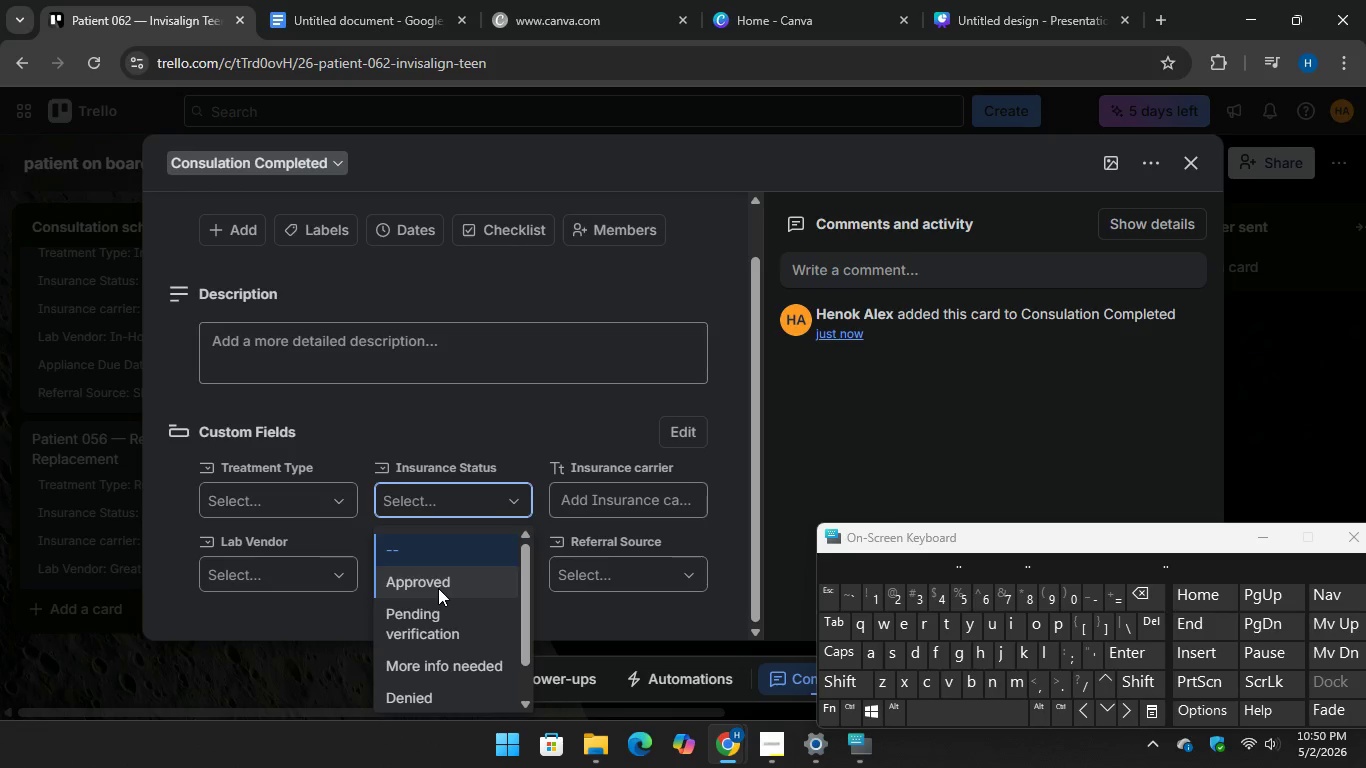 
left_click([438, 588])
 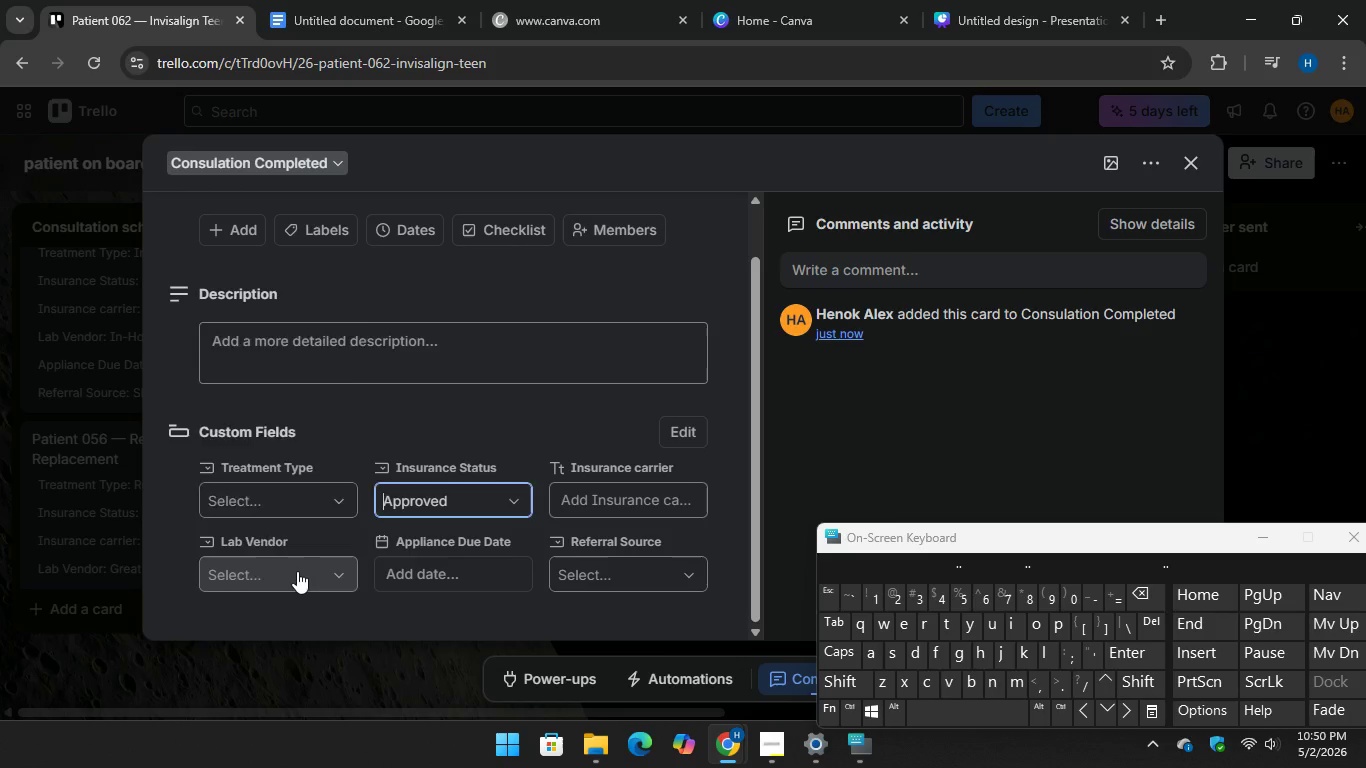 
left_click([297, 571])
 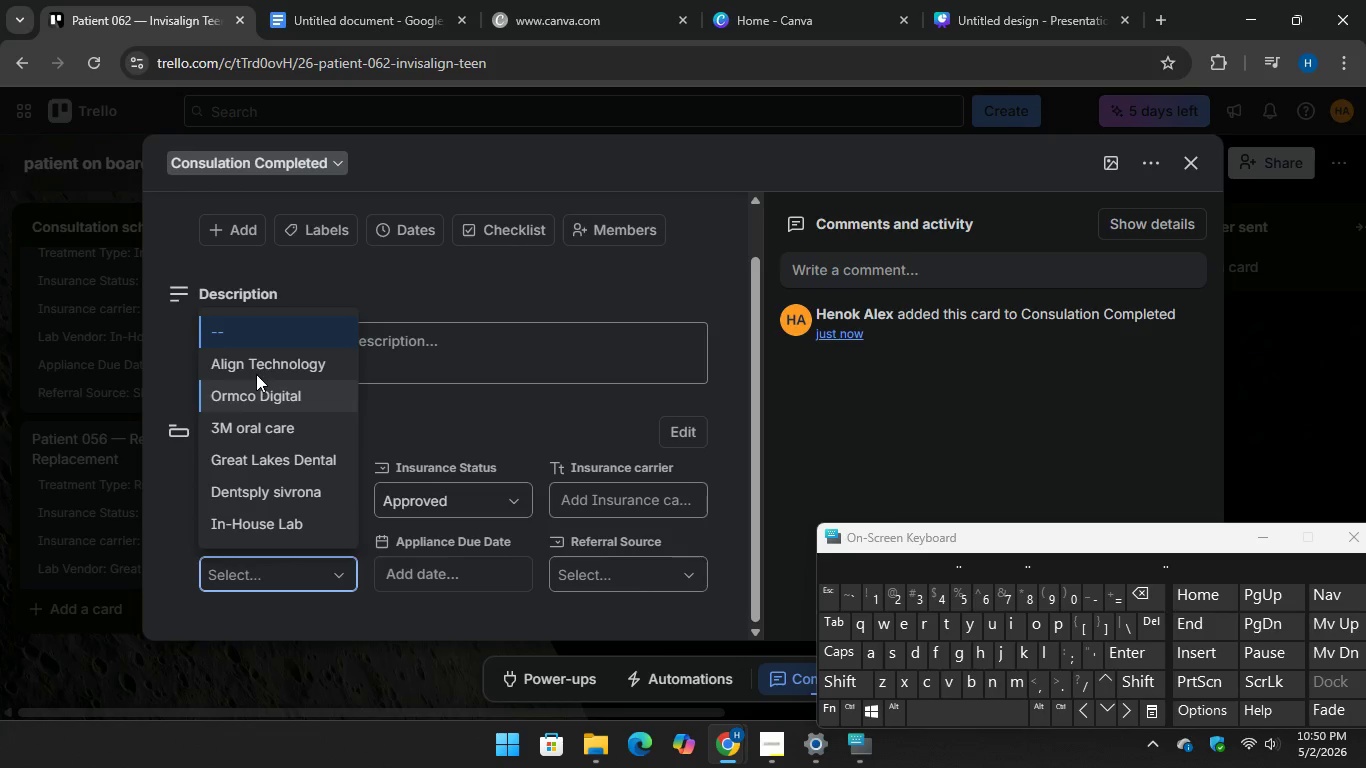 
left_click([256, 362])
 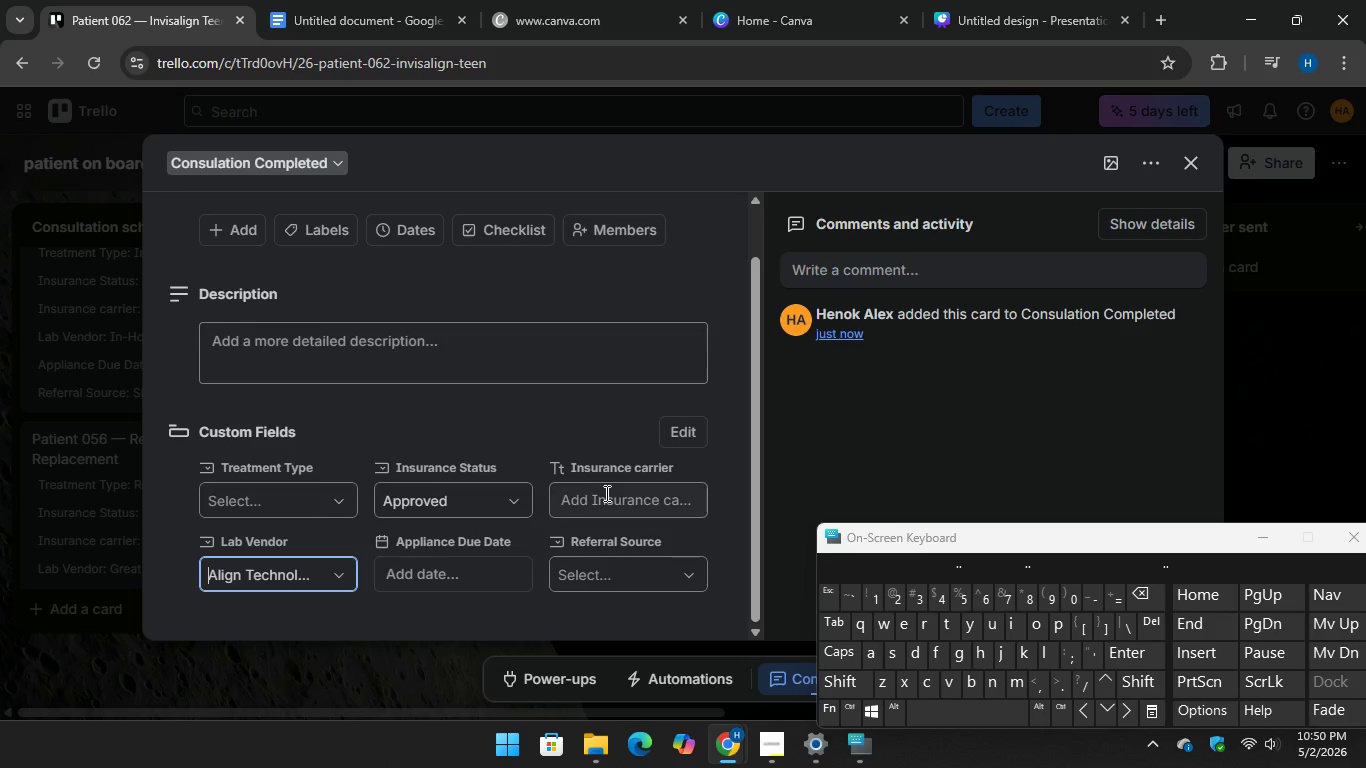 
left_click([480, 575])
 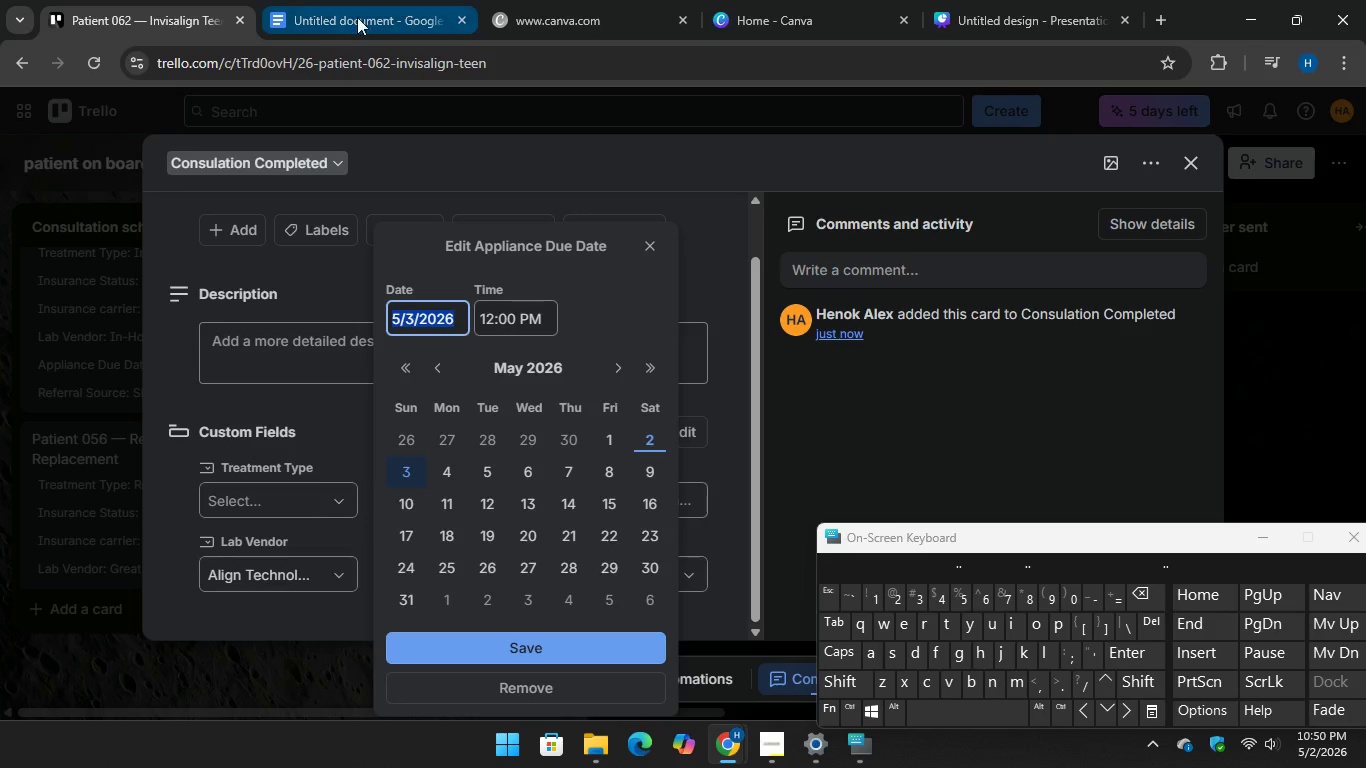 
left_click([349, 16])
 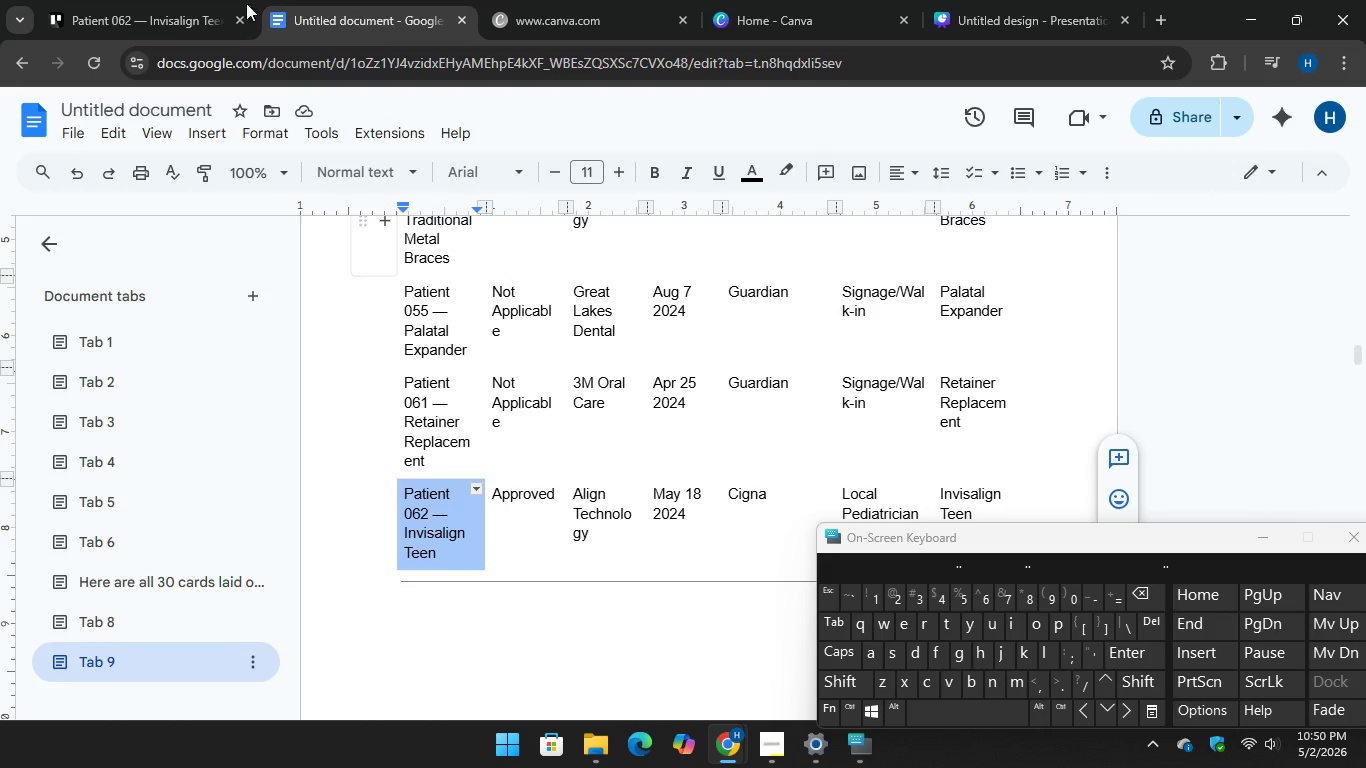 
left_click([170, 4])
 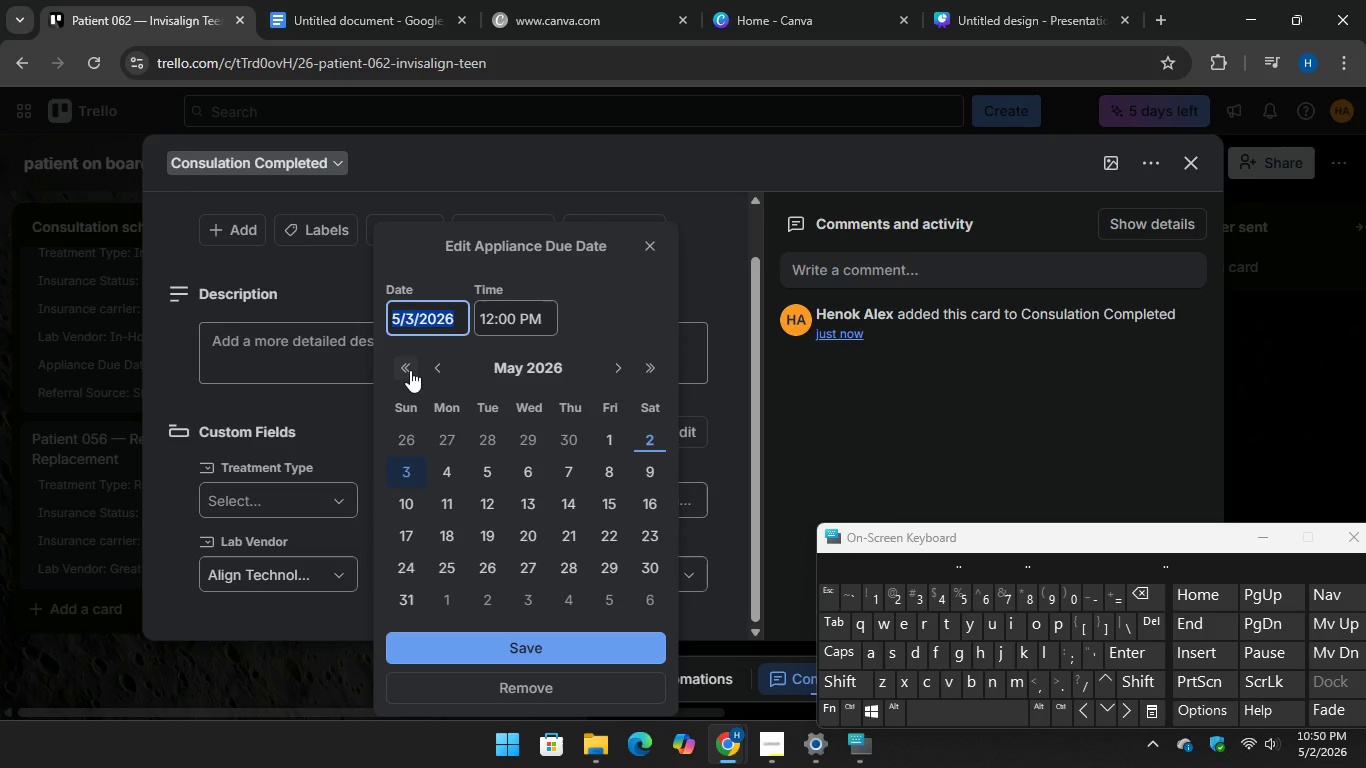 
double_click([406, 365])
 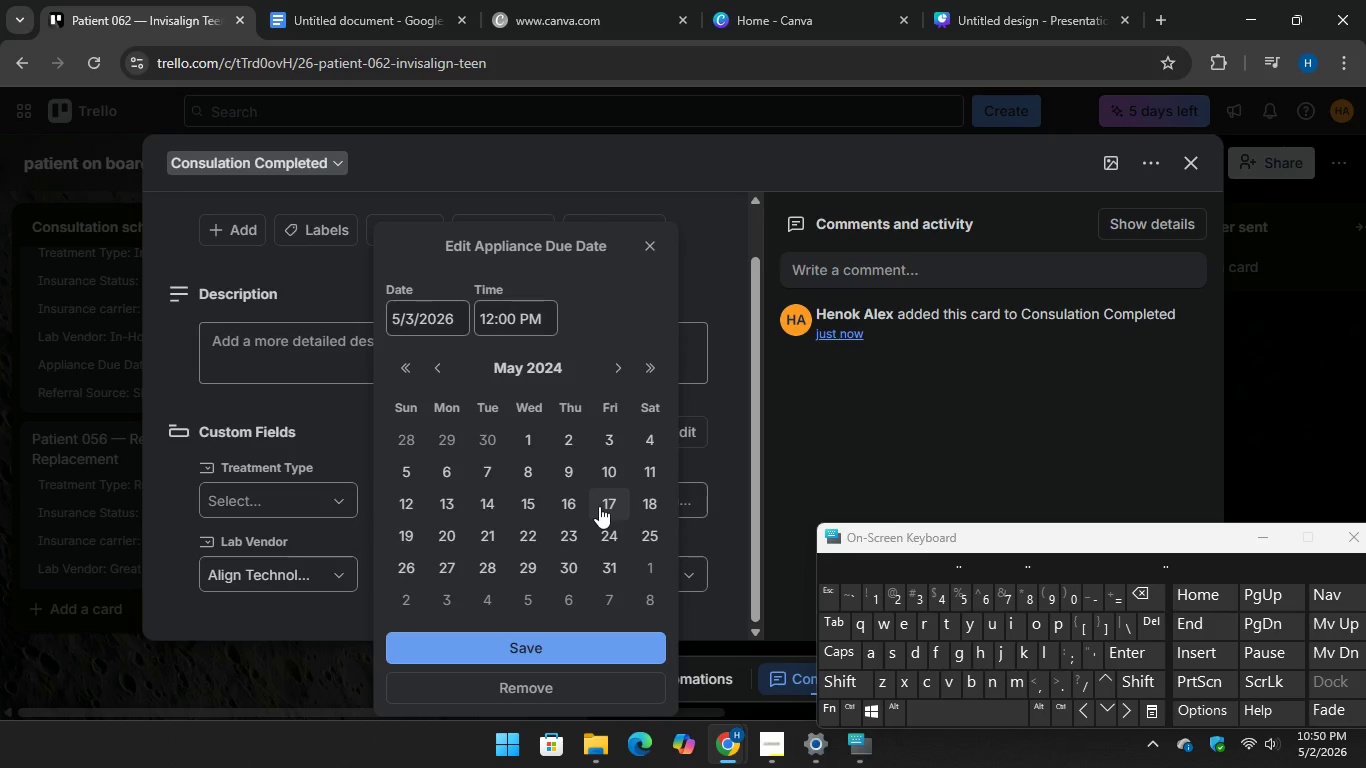 
left_click([640, 502])
 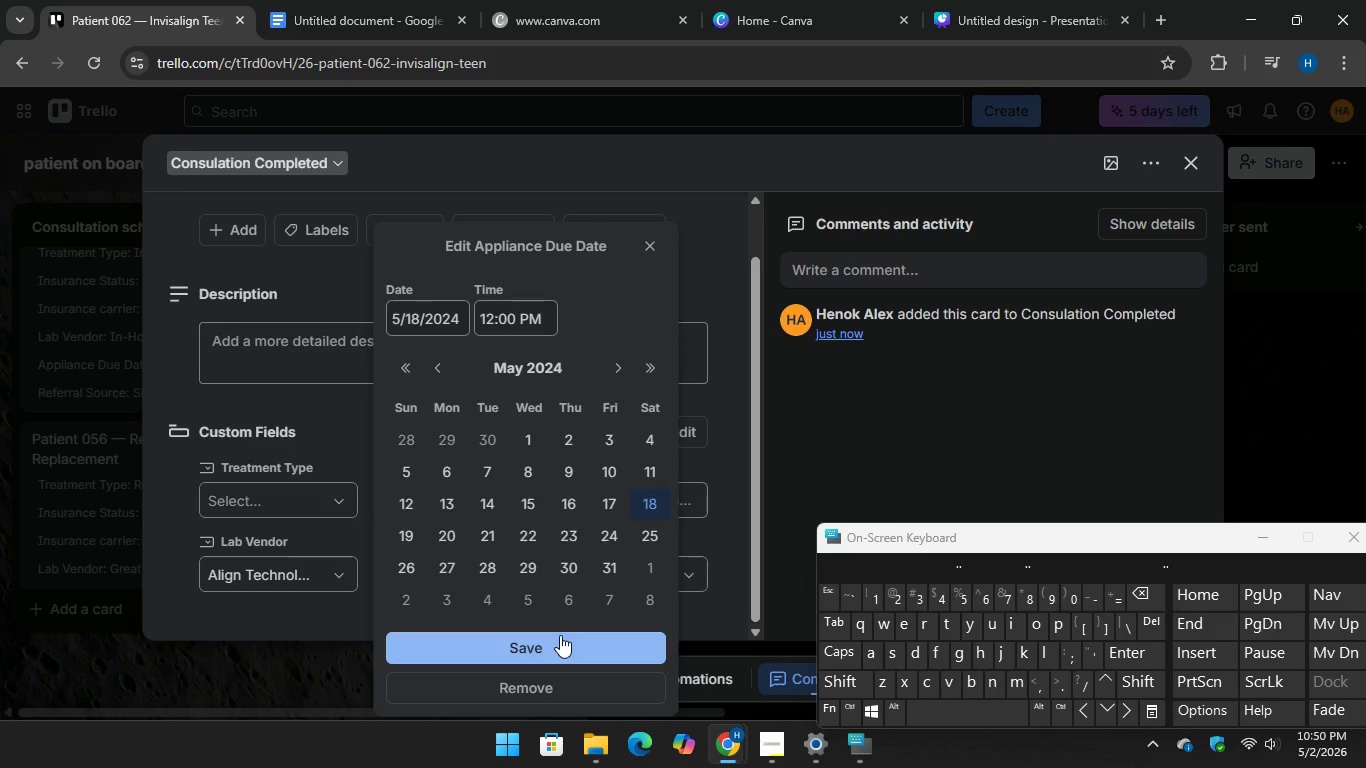 
left_click([555, 642])
 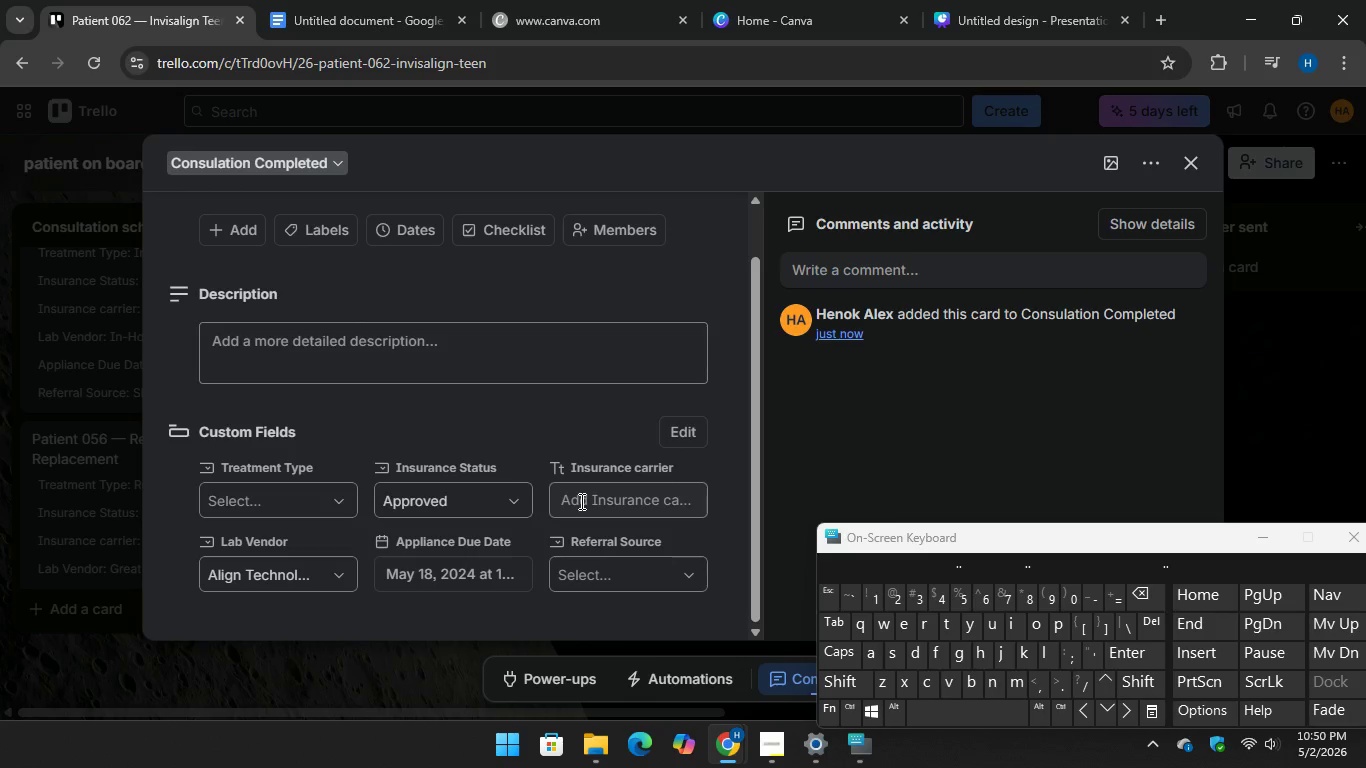 
left_click([580, 501])
 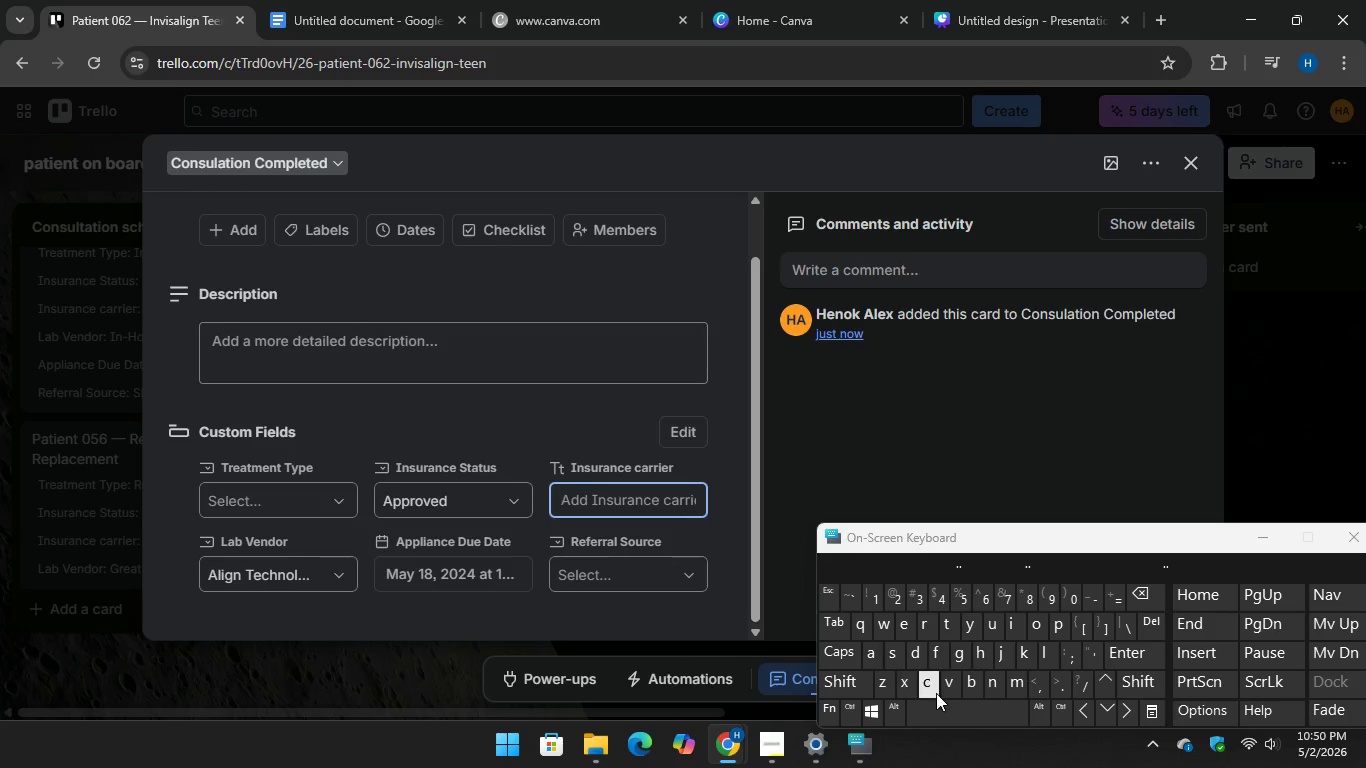 
type(cigna)
 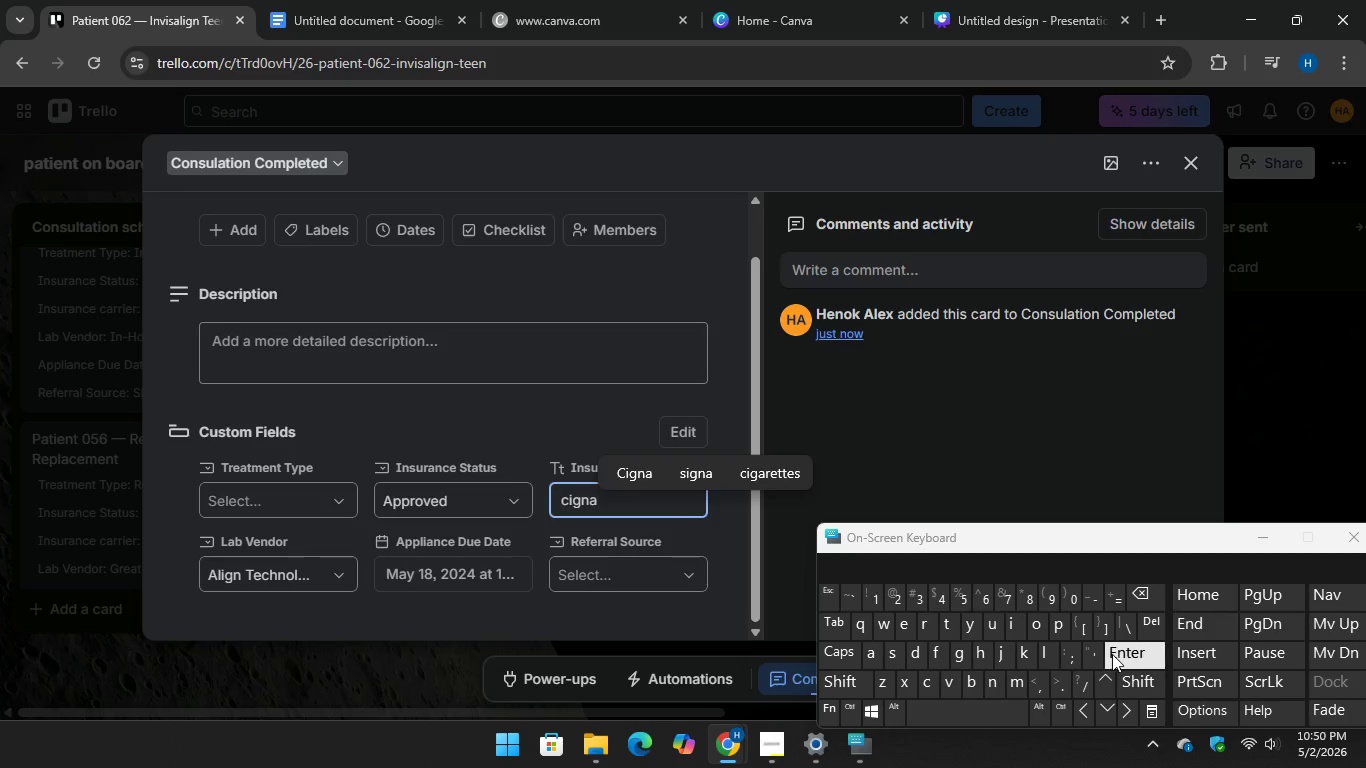 
key(Enter)
 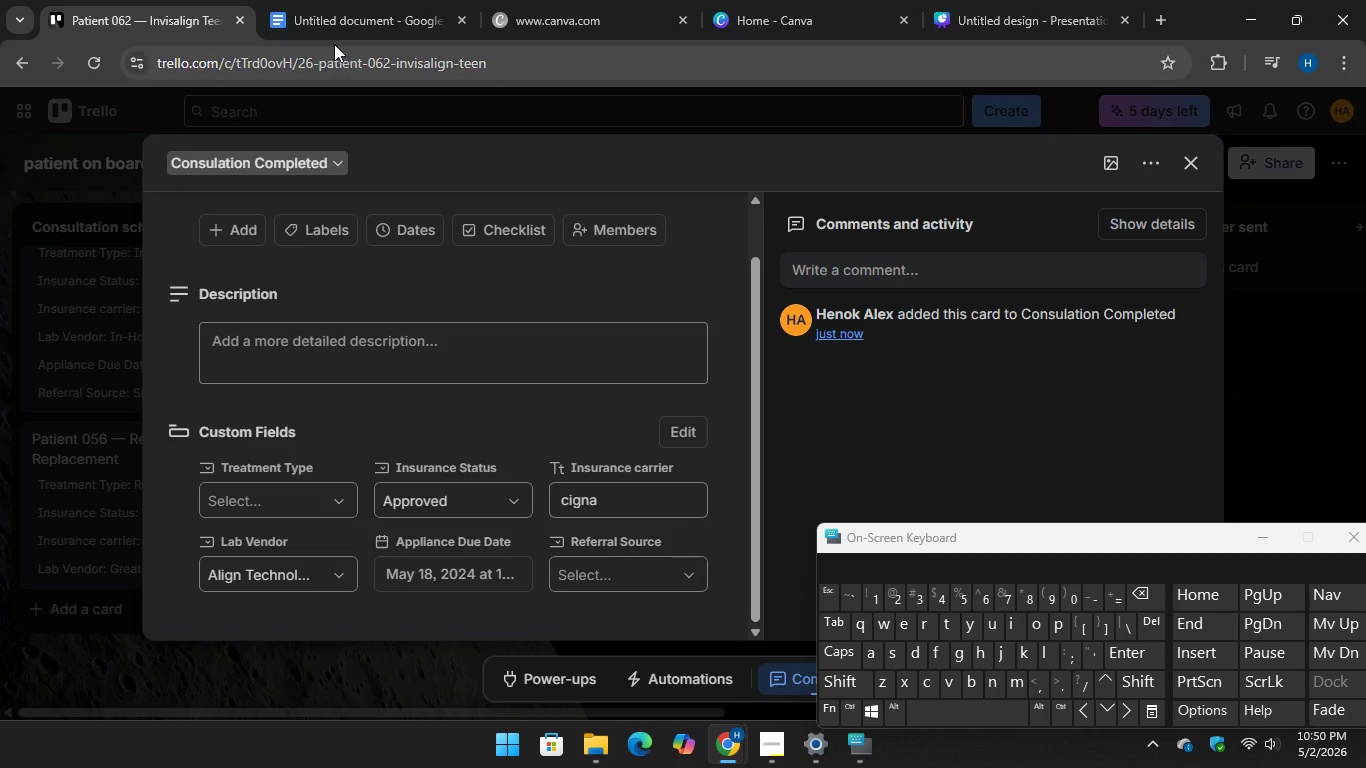 
left_click([312, 2])
 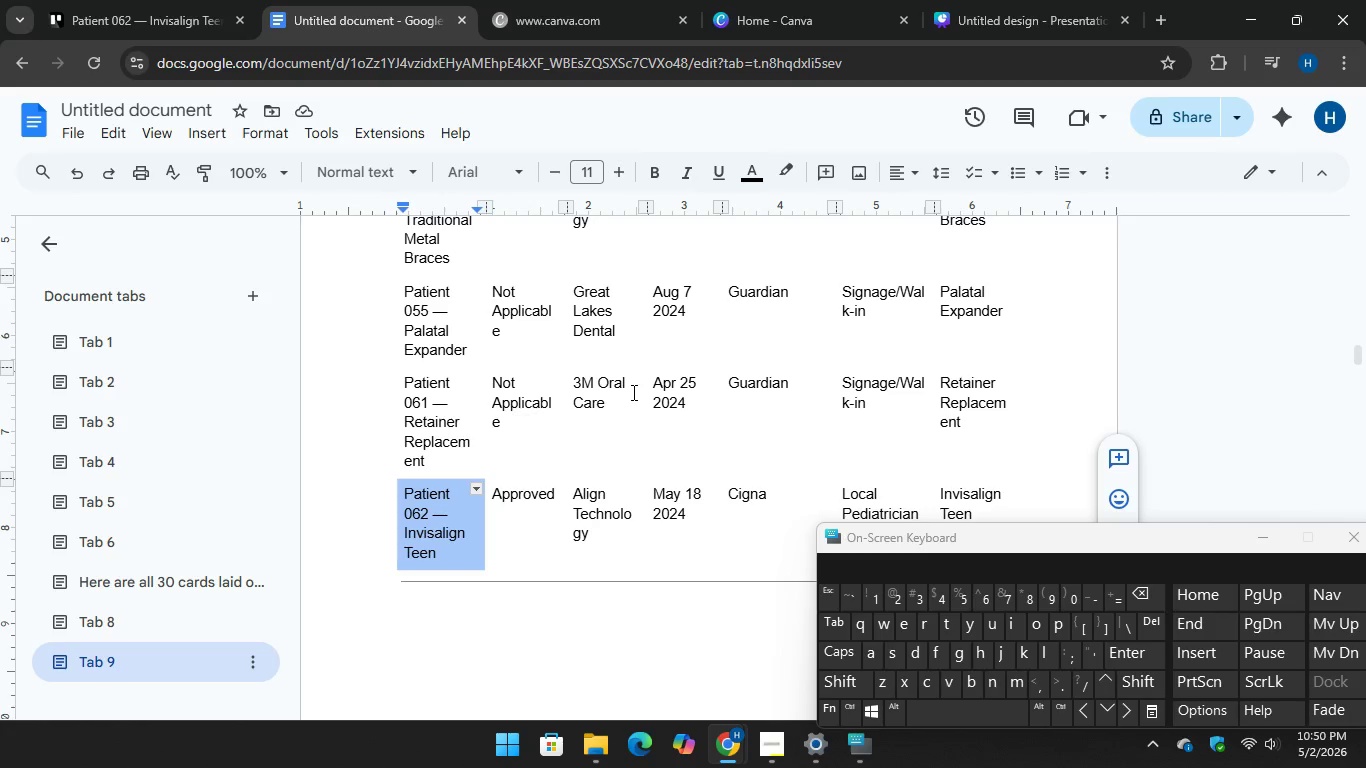 
scroll: coordinate [635, 389], scroll_direction: down, amount: 2.0
 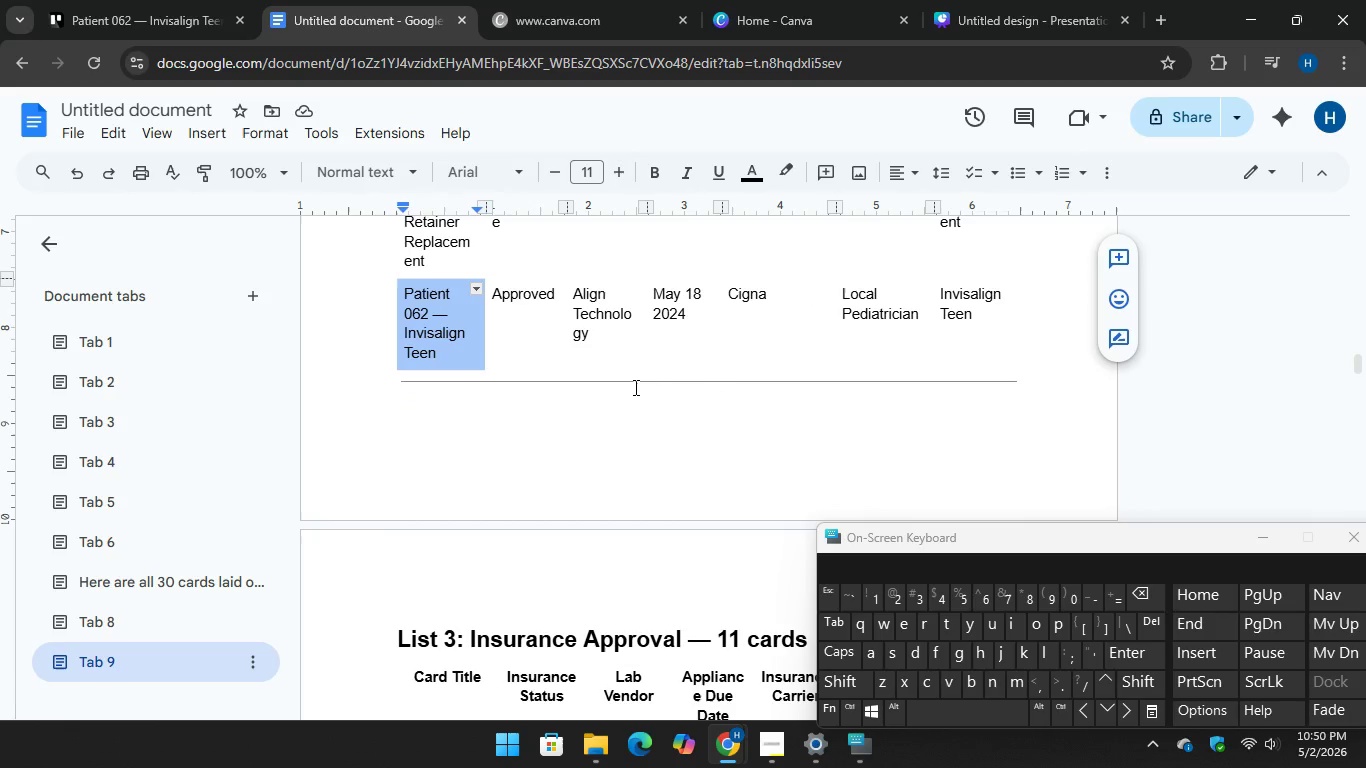 
scroll: coordinate [634, 386], scroll_direction: up, amount: 1.0
 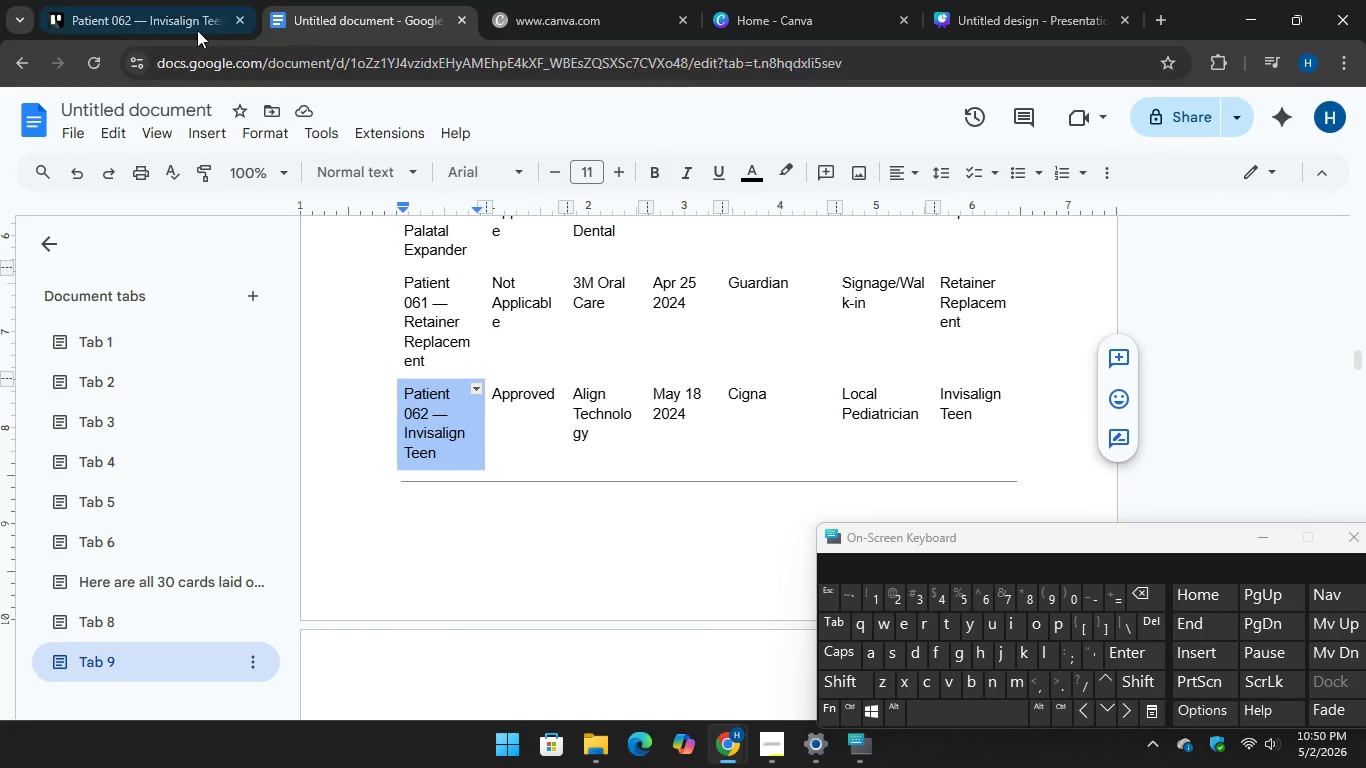 
left_click([171, 11])
 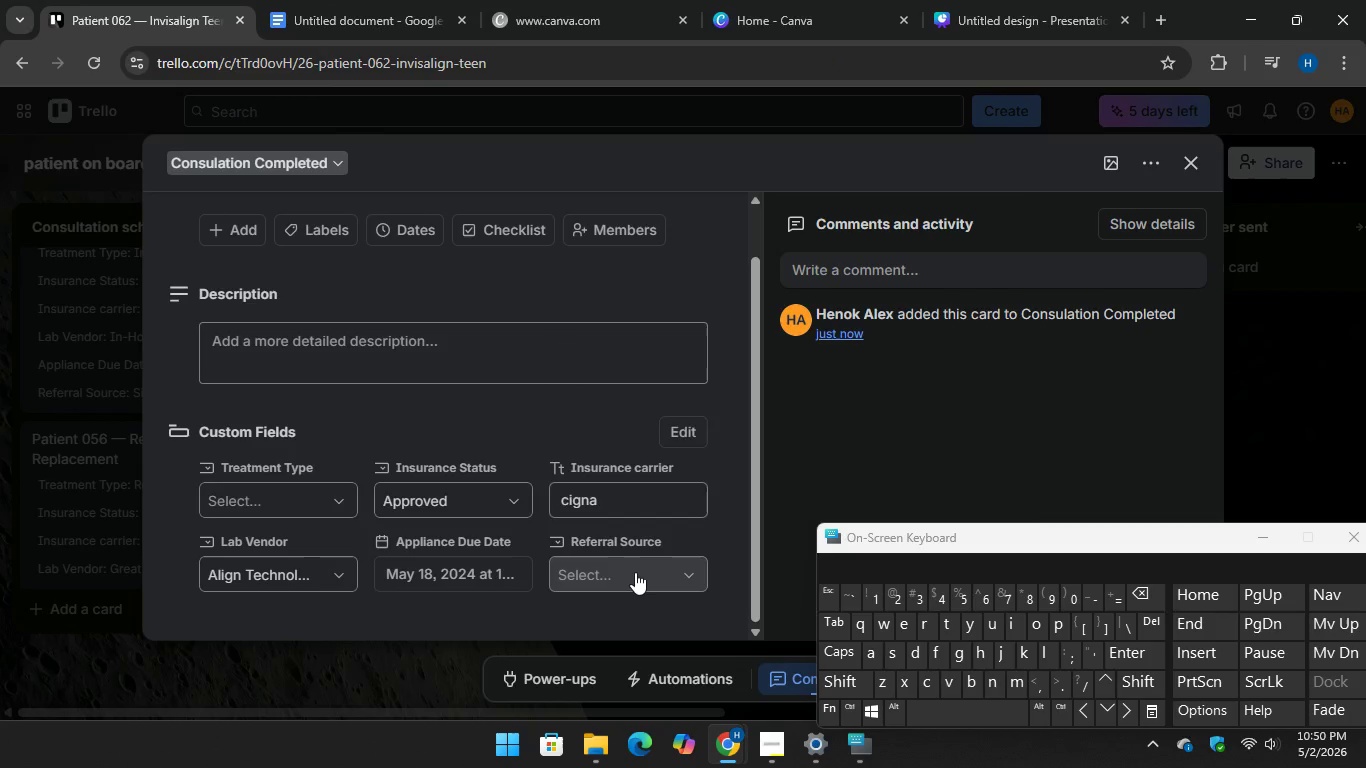 
left_click([635, 572])
 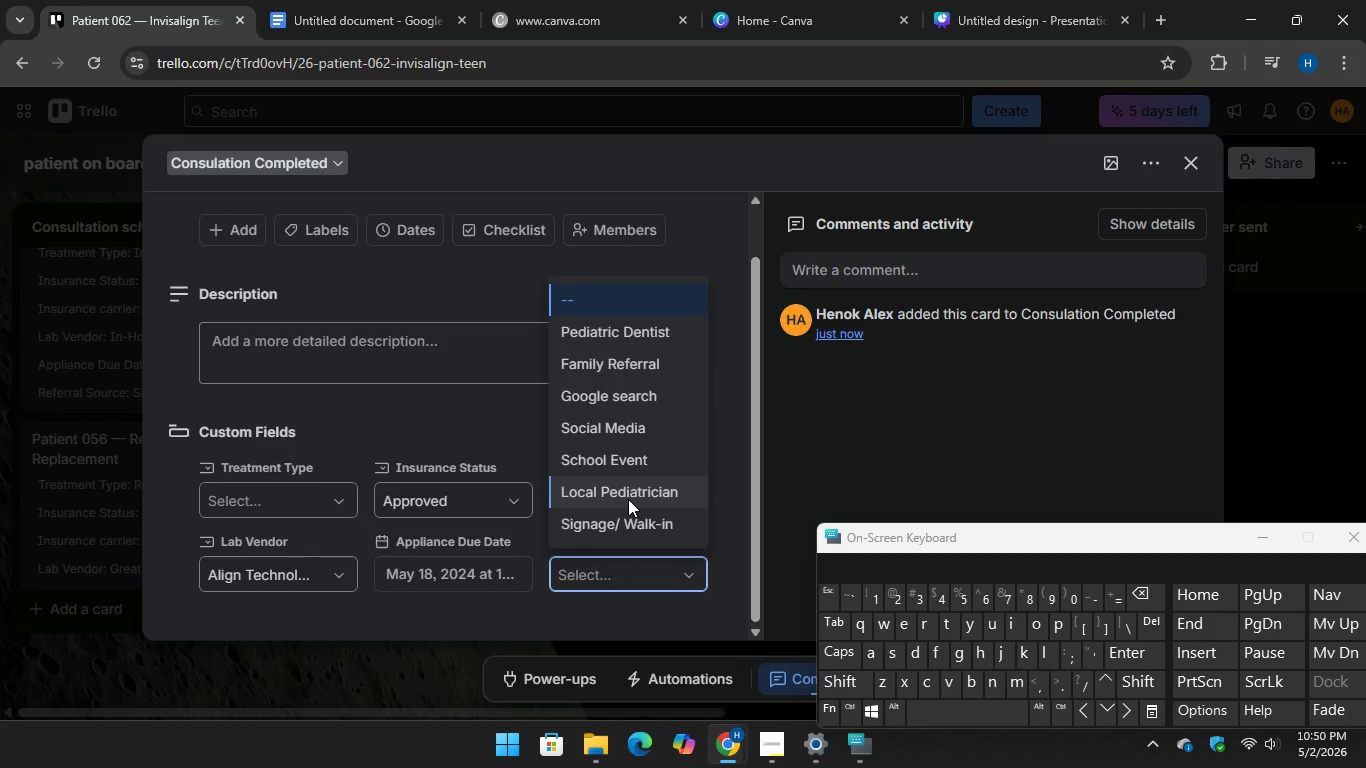 
left_click([627, 498])
 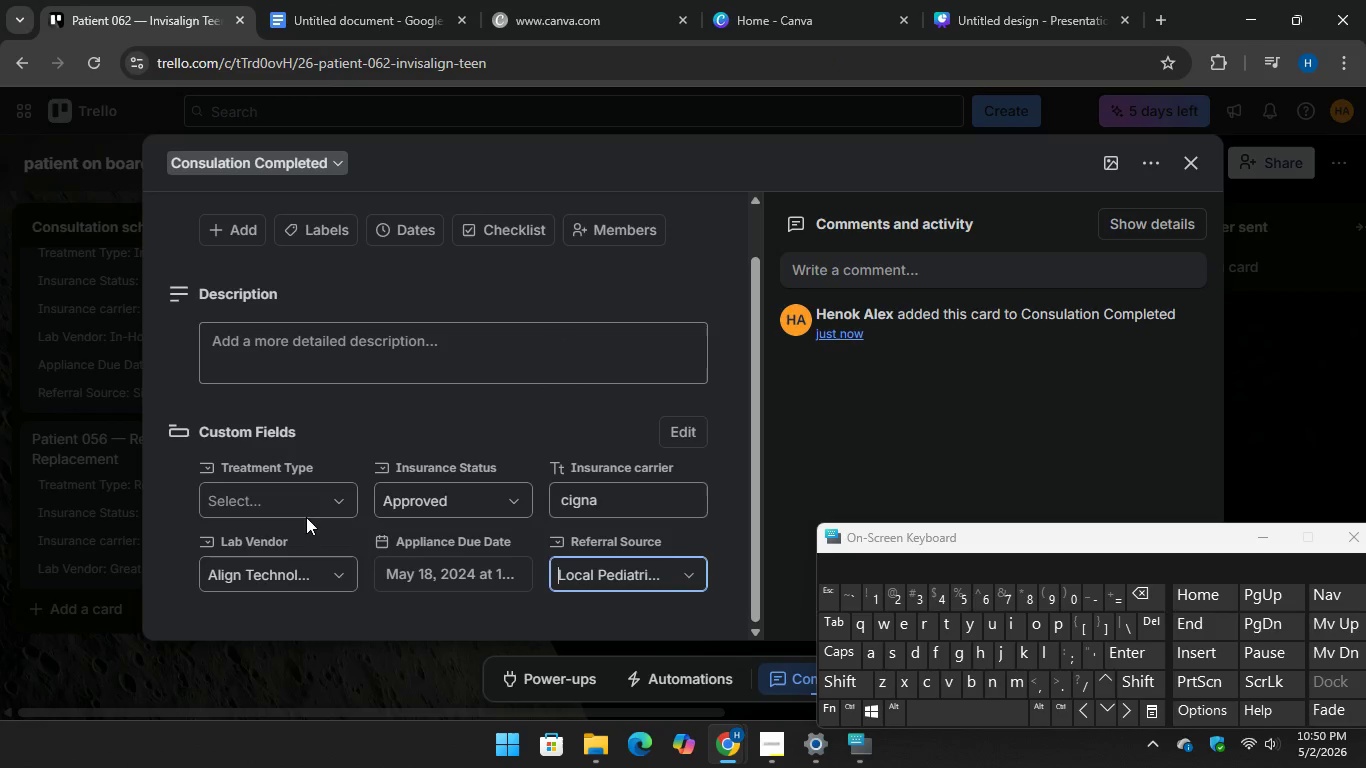 
left_click([304, 510])
 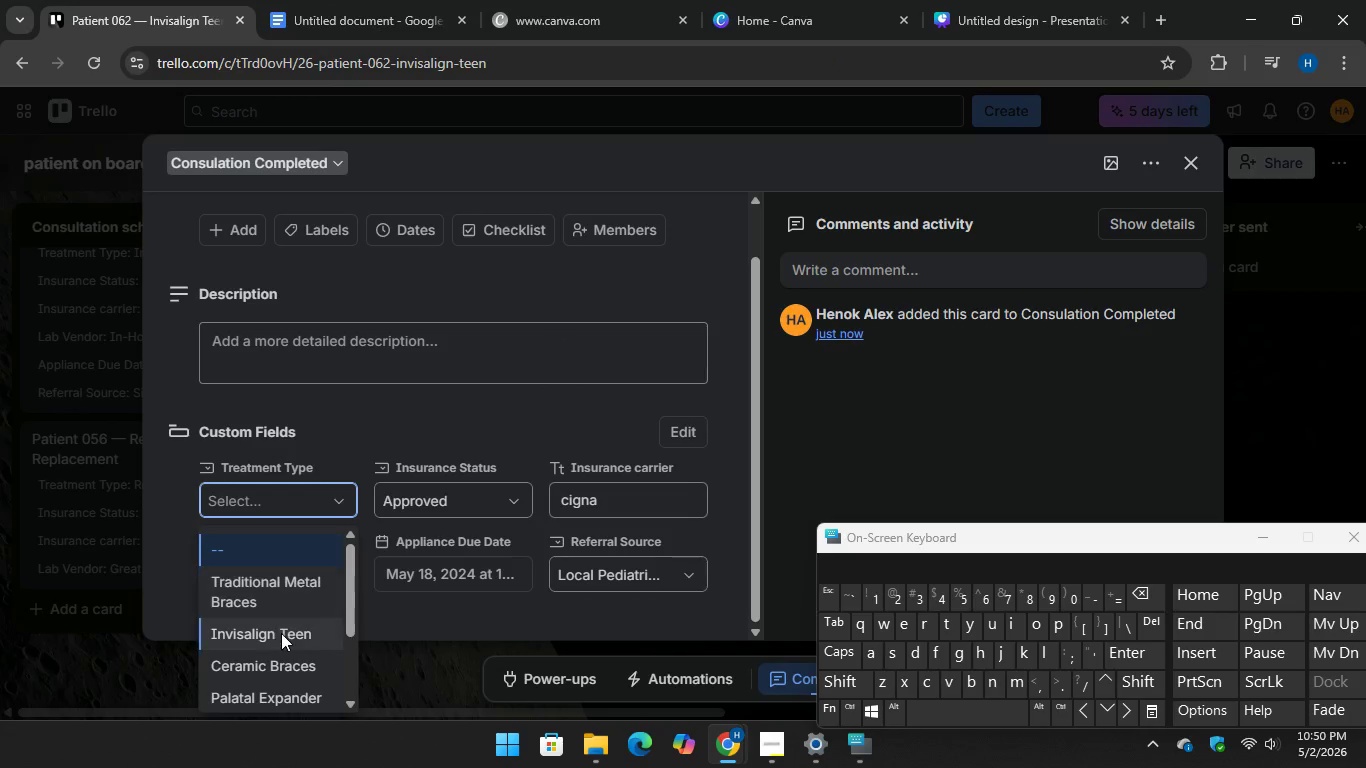 
left_click([281, 633])
 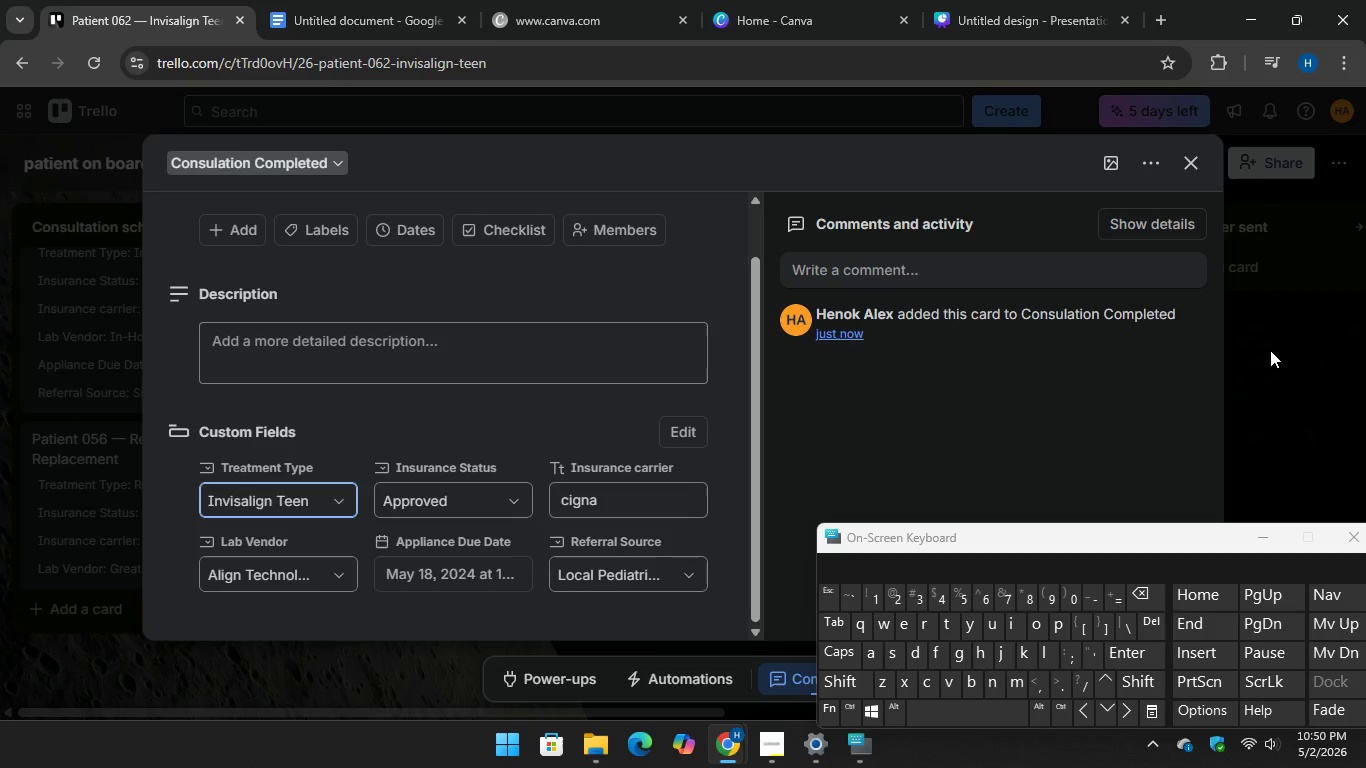 
left_click([1272, 349])
 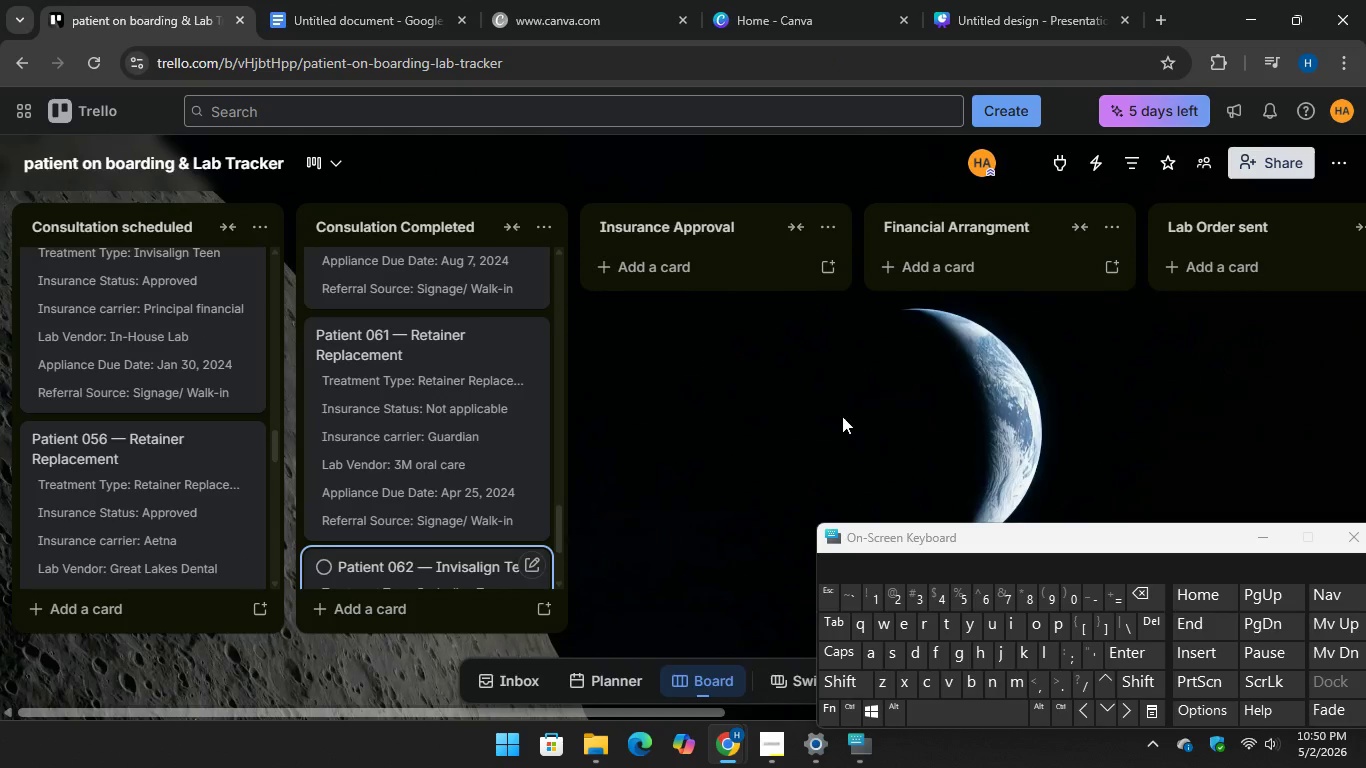 
scroll: coordinate [774, 359], scroll_direction: up, amount: 2.0
 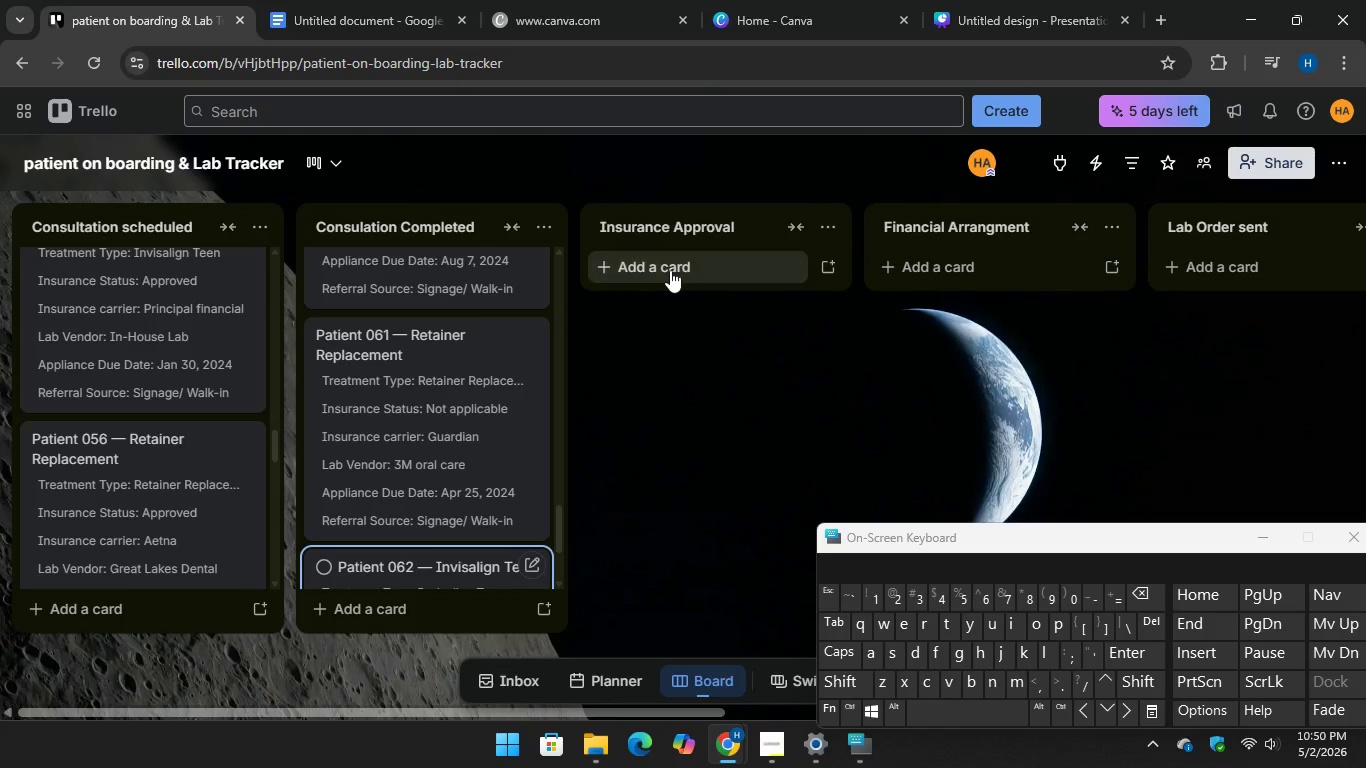 
left_click([670, 268])
 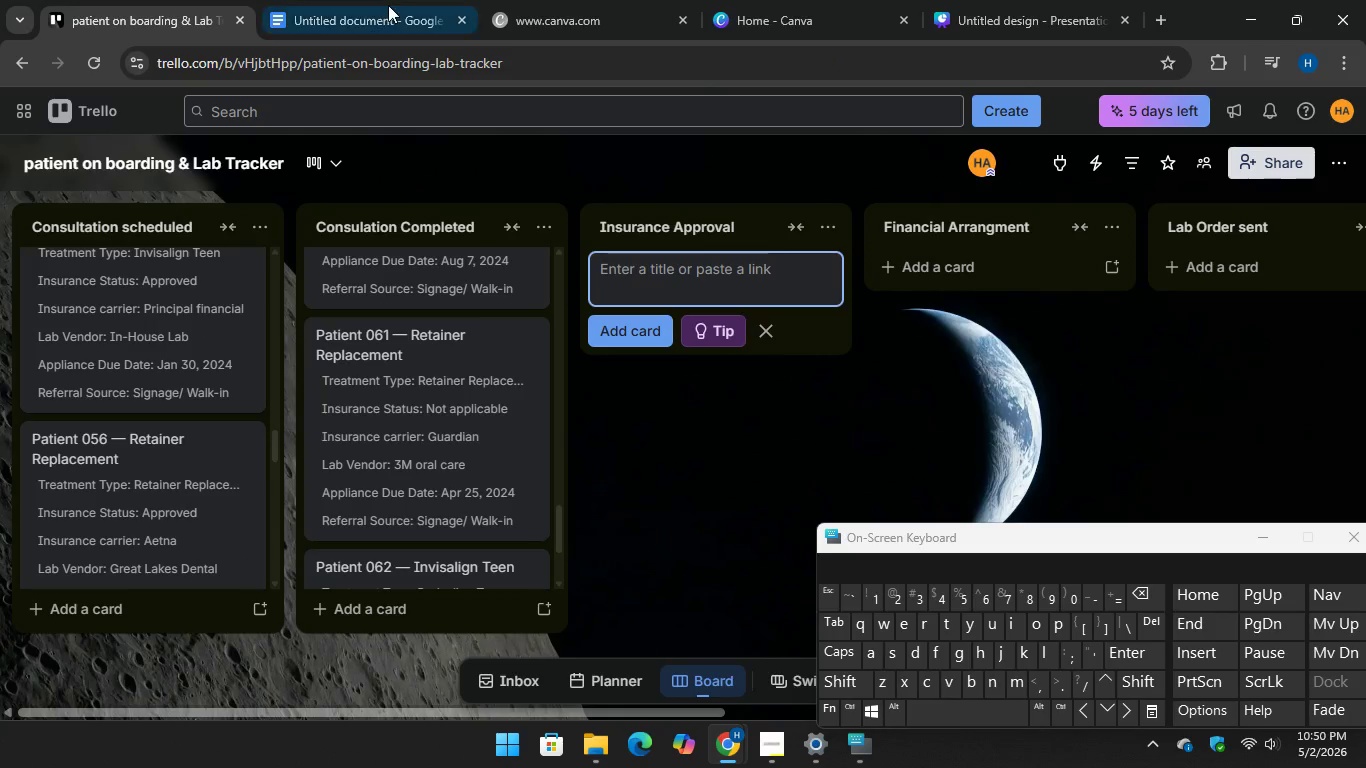 
left_click([386, 3])
 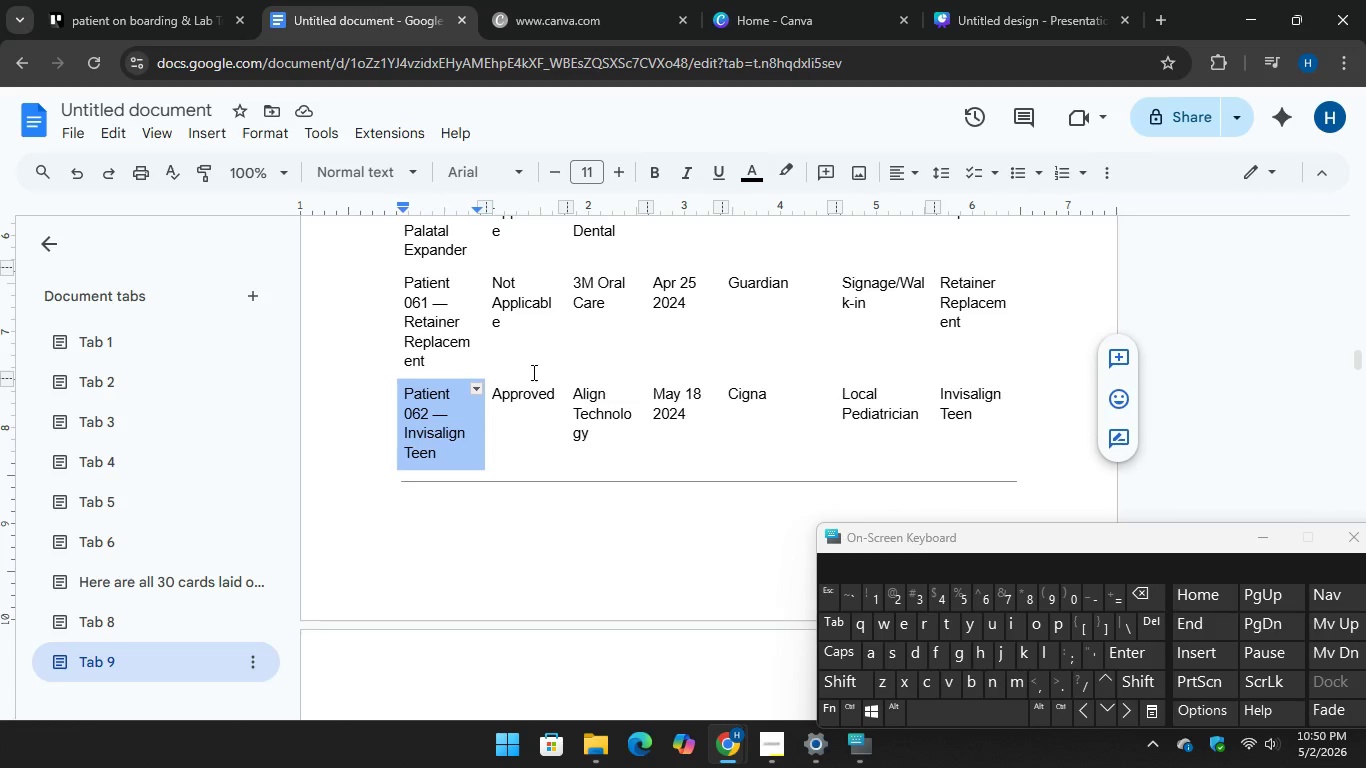 
scroll: coordinate [548, 375], scroll_direction: down, amount: 6.0
 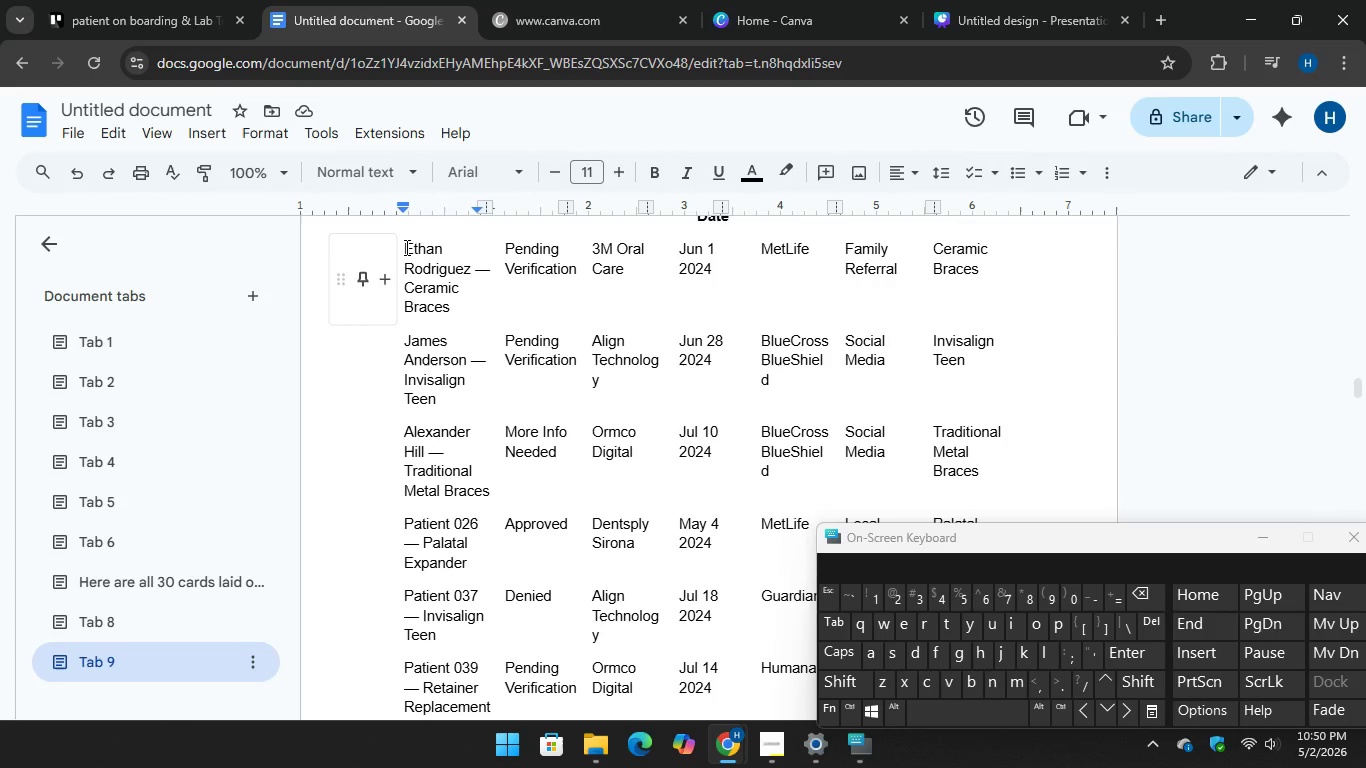 
left_click_drag(start_coordinate=[405, 247], to_coordinate=[476, 316])
 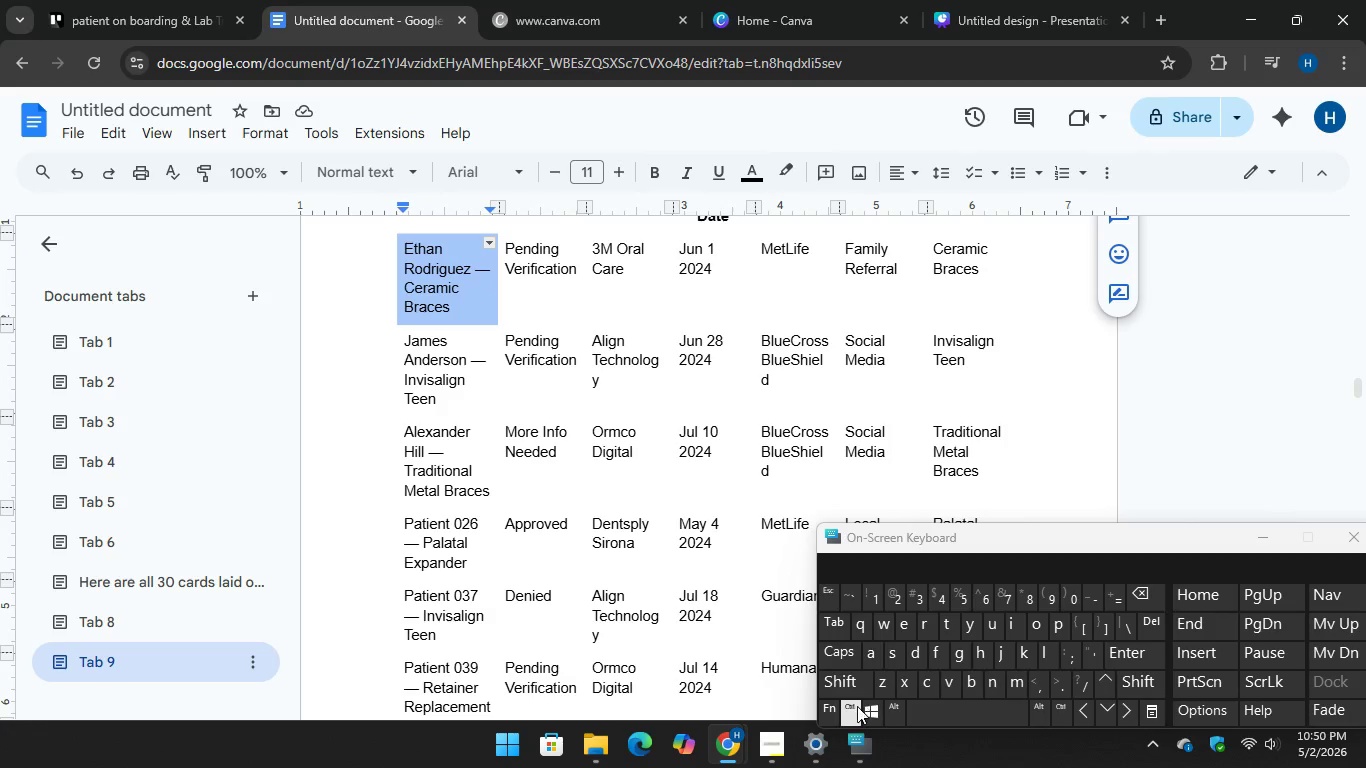 
key(Control+C)
 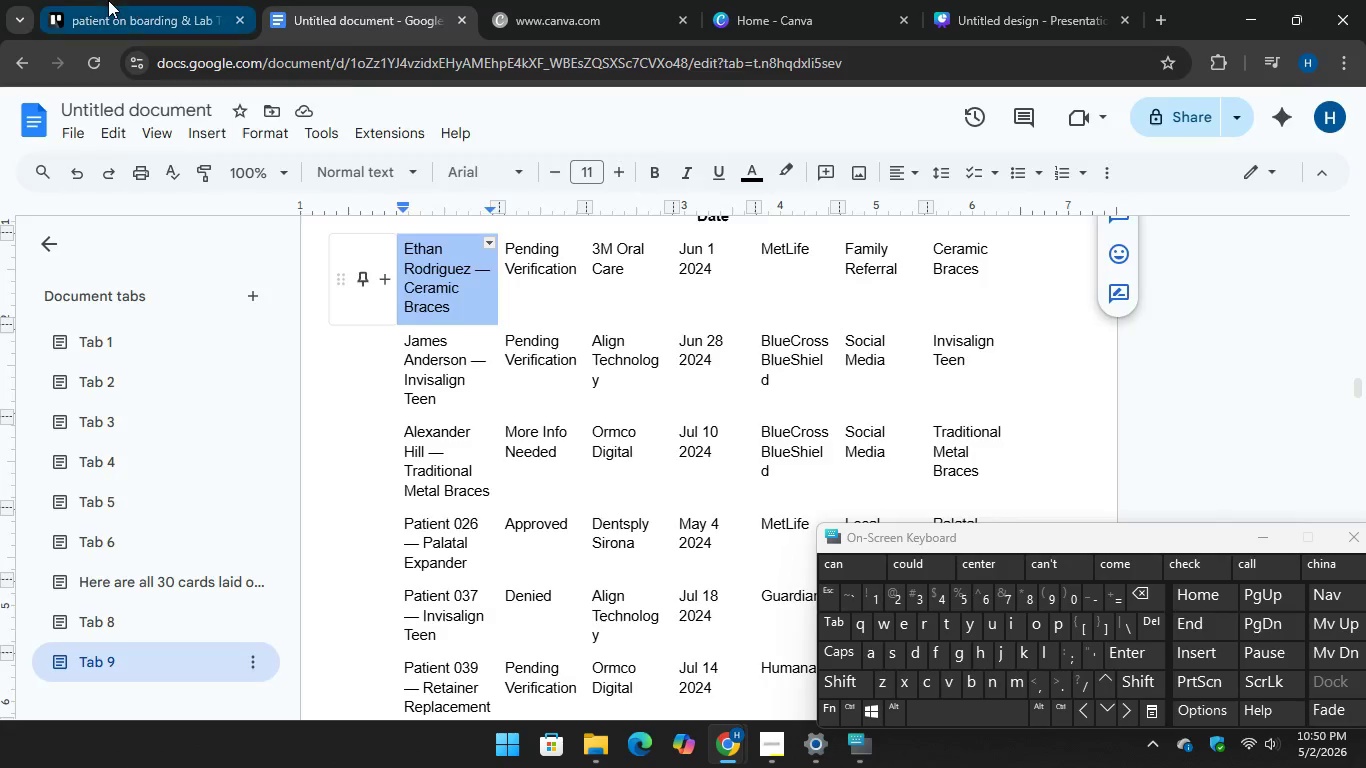 
left_click([108, 0])
 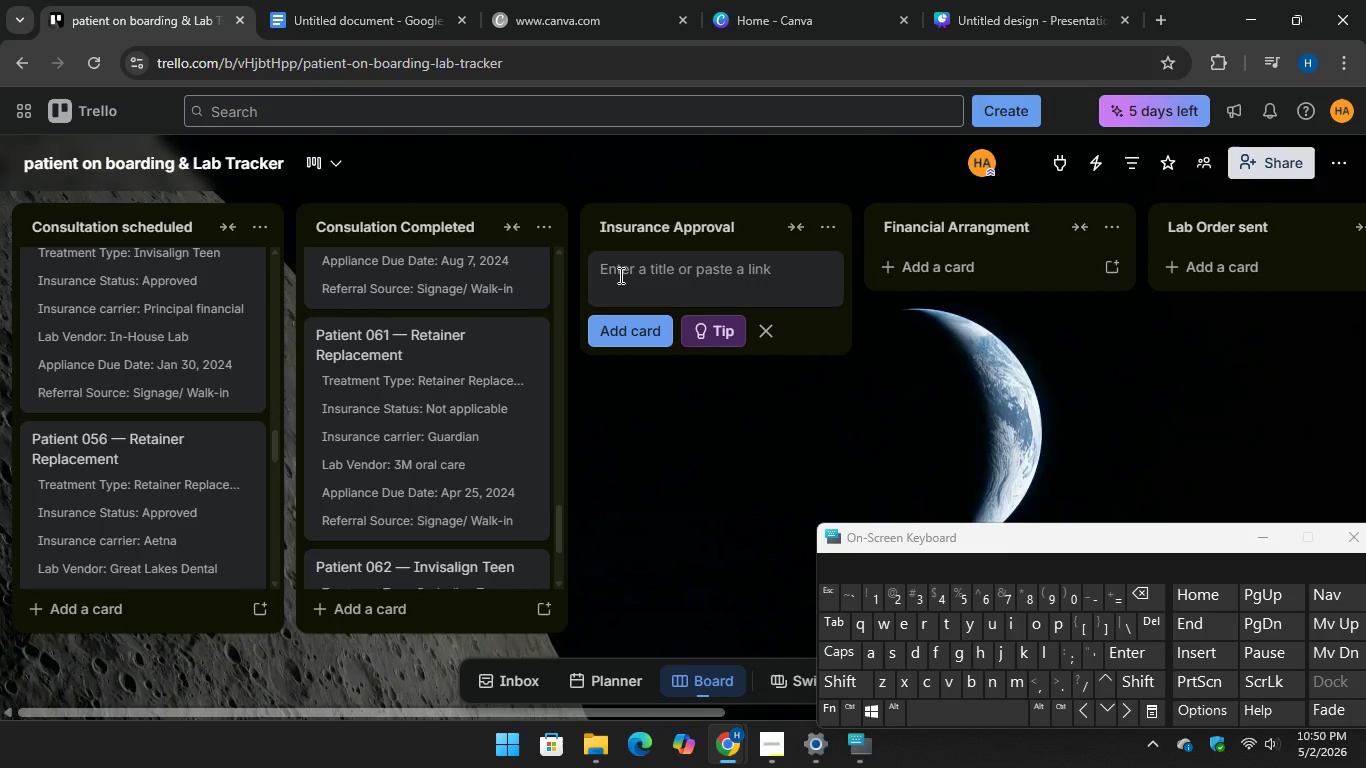 
right_click([621, 276])
 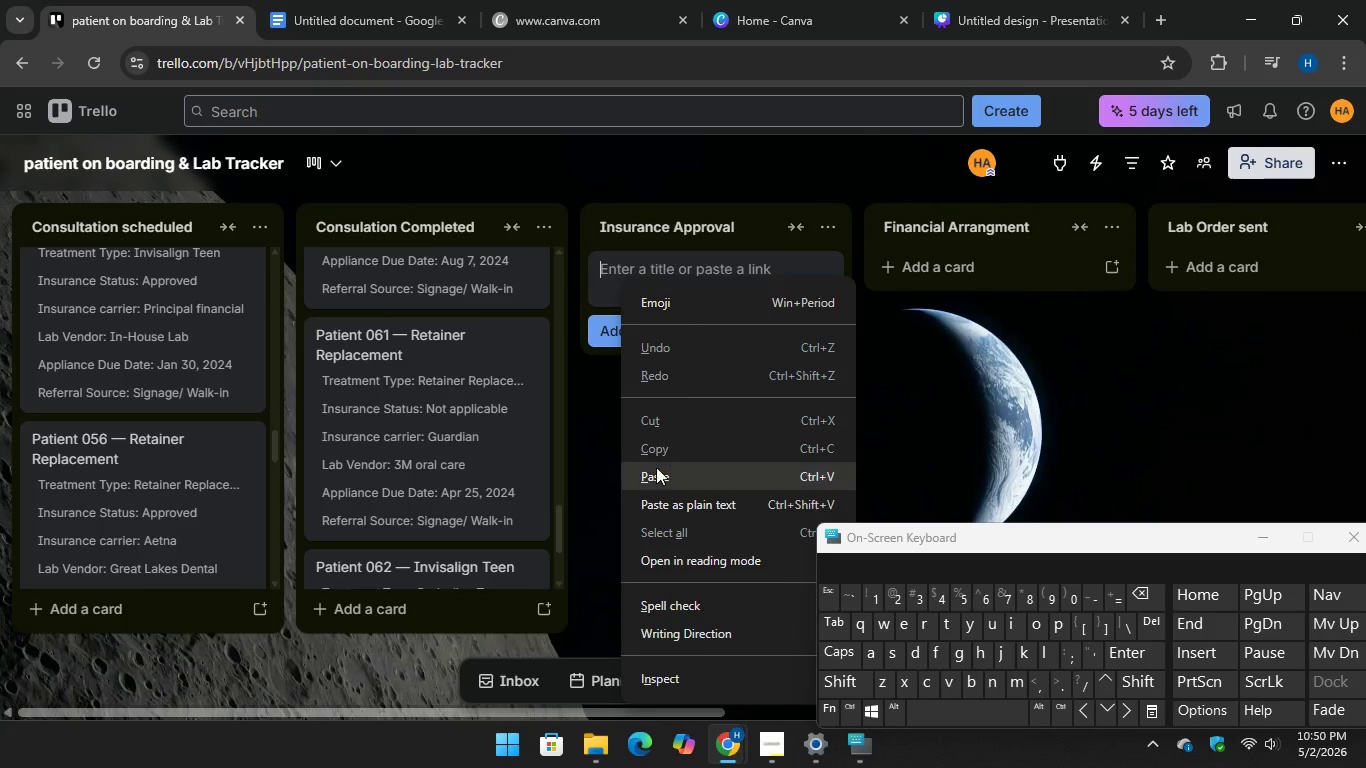 
left_click([654, 476])
 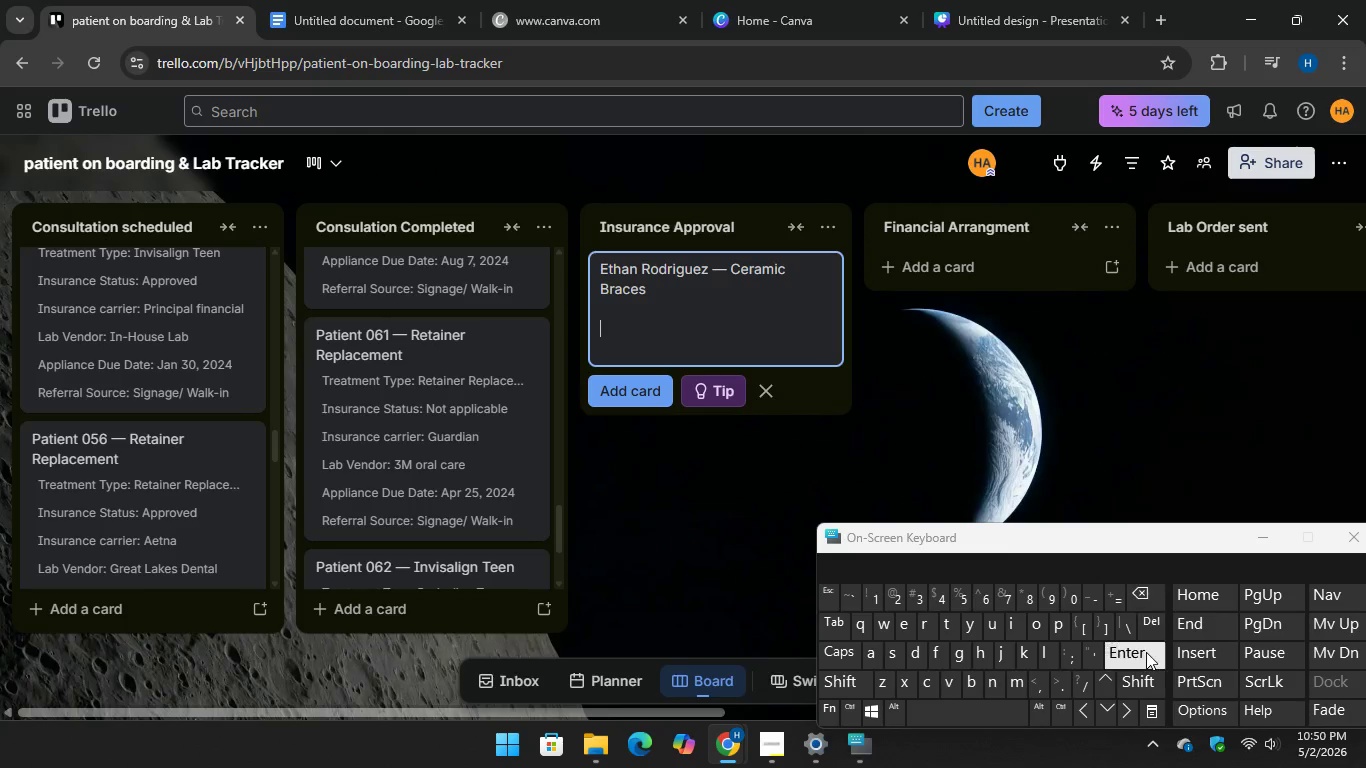 
key(Enter)
 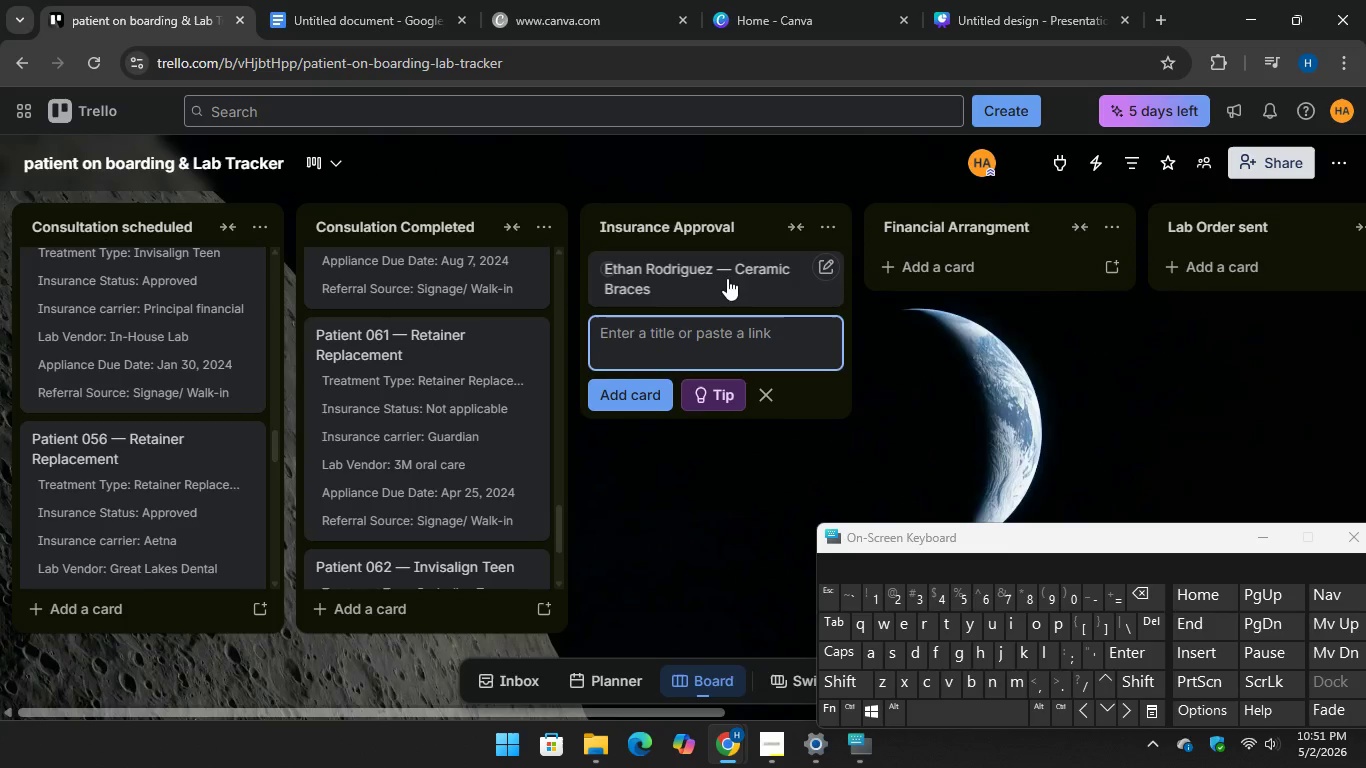 
left_click([724, 273])
 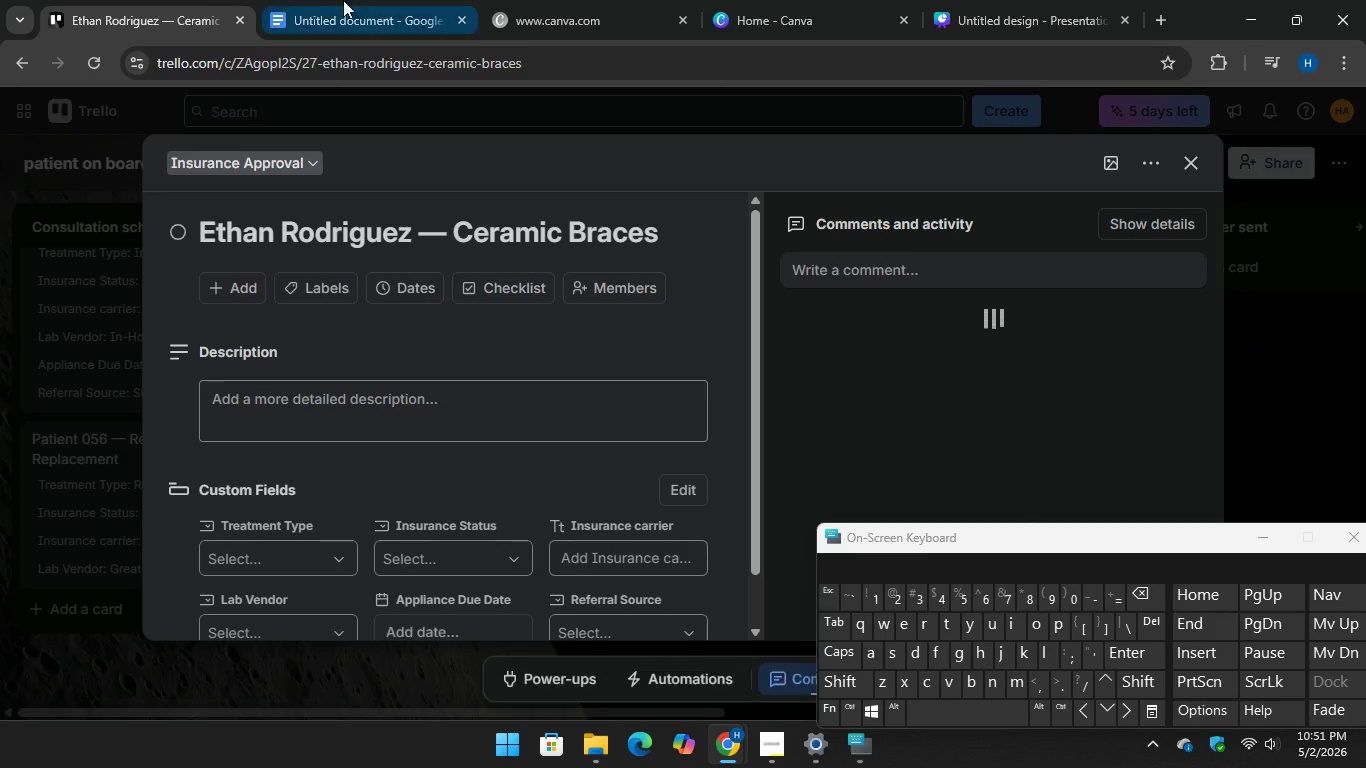 
left_click([330, 8])
 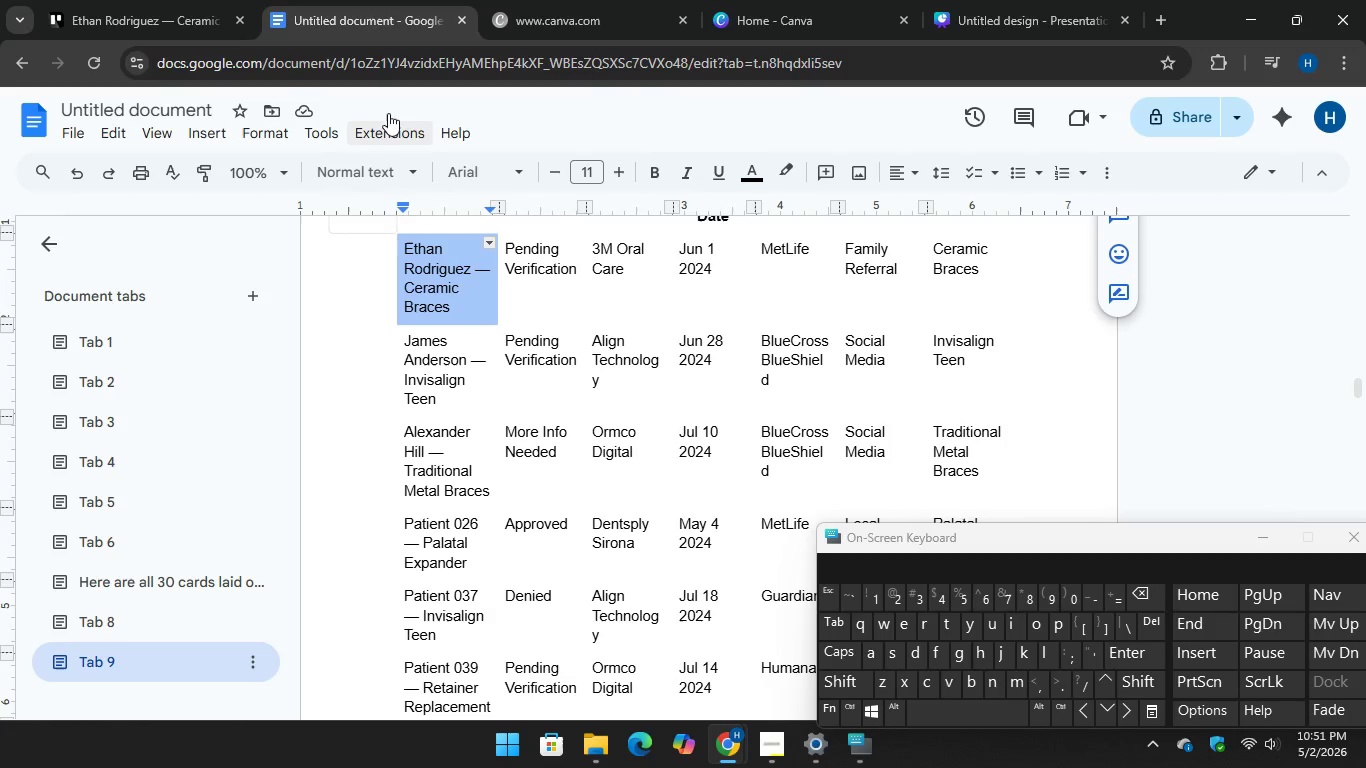 
left_click([163, 0])
 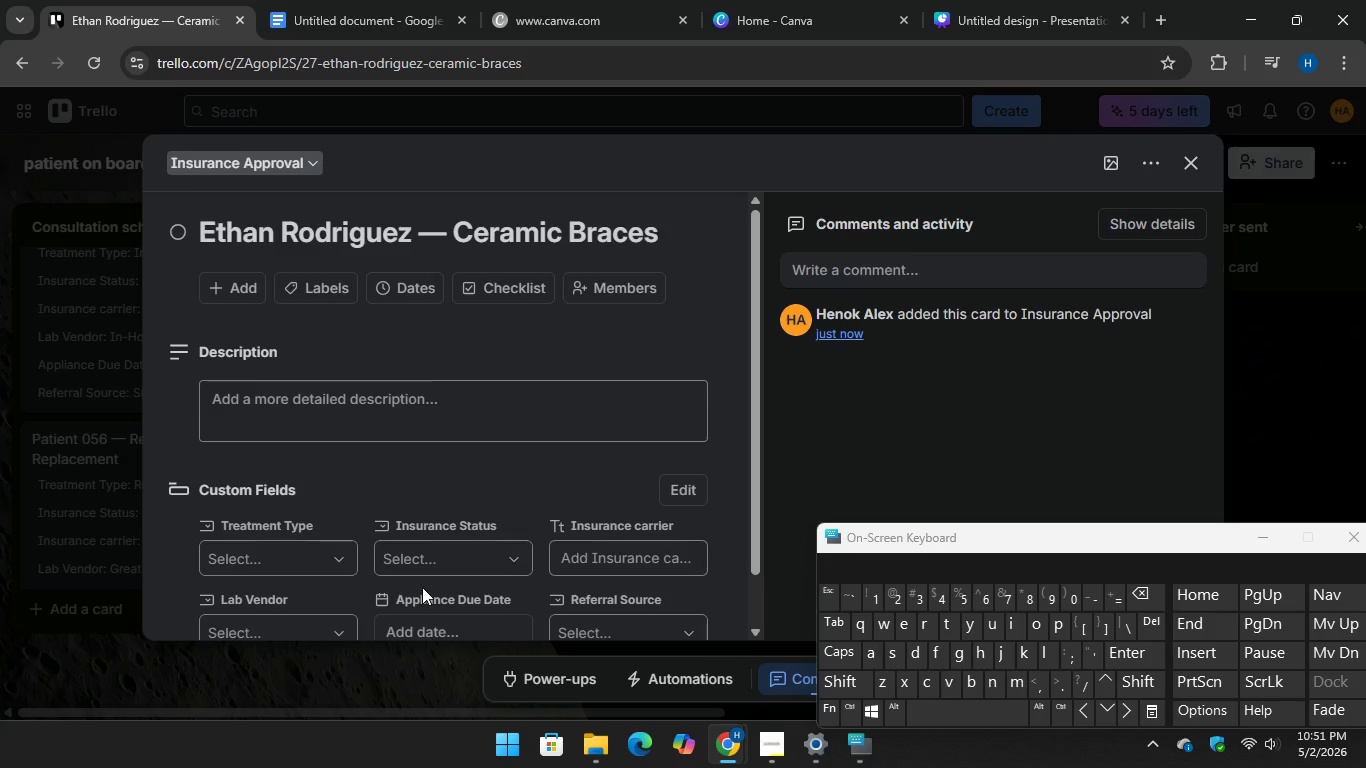 
left_click([428, 562])
 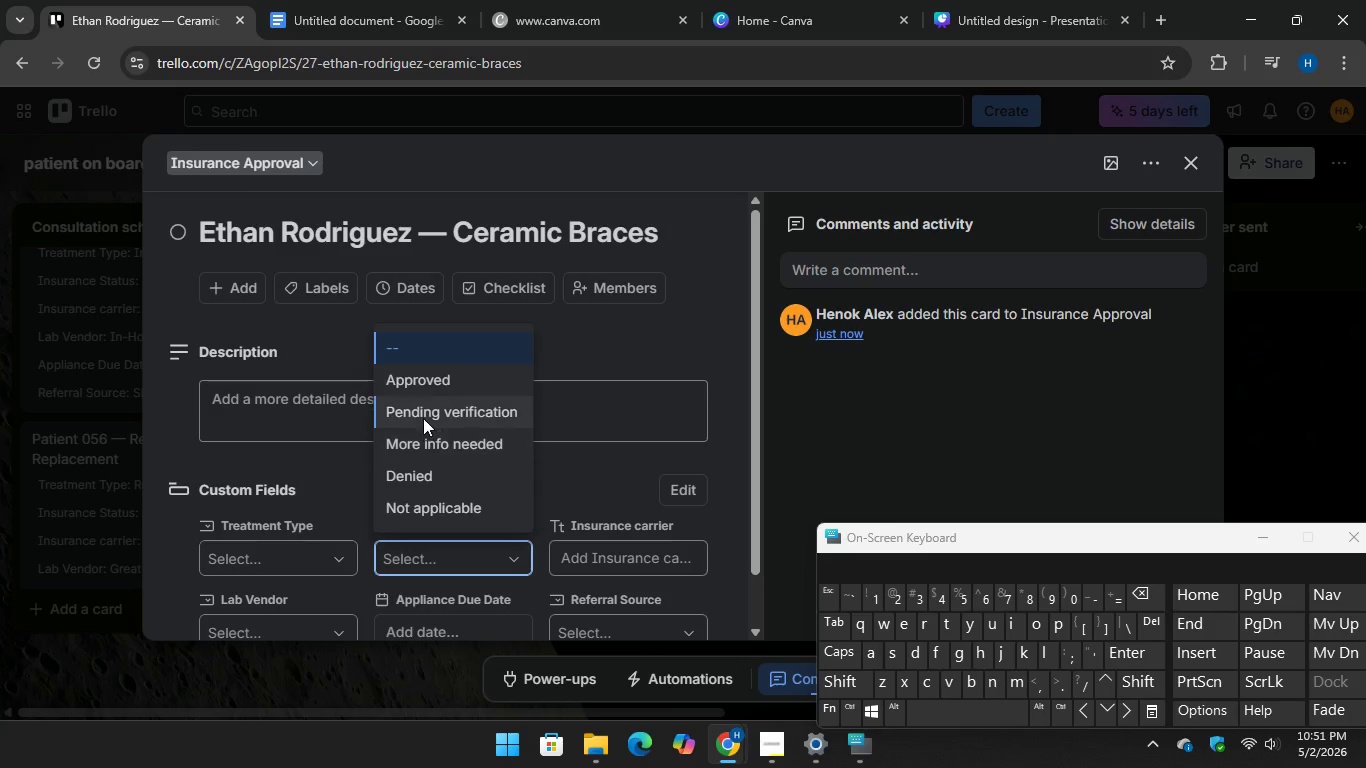 
left_click([423, 411])
 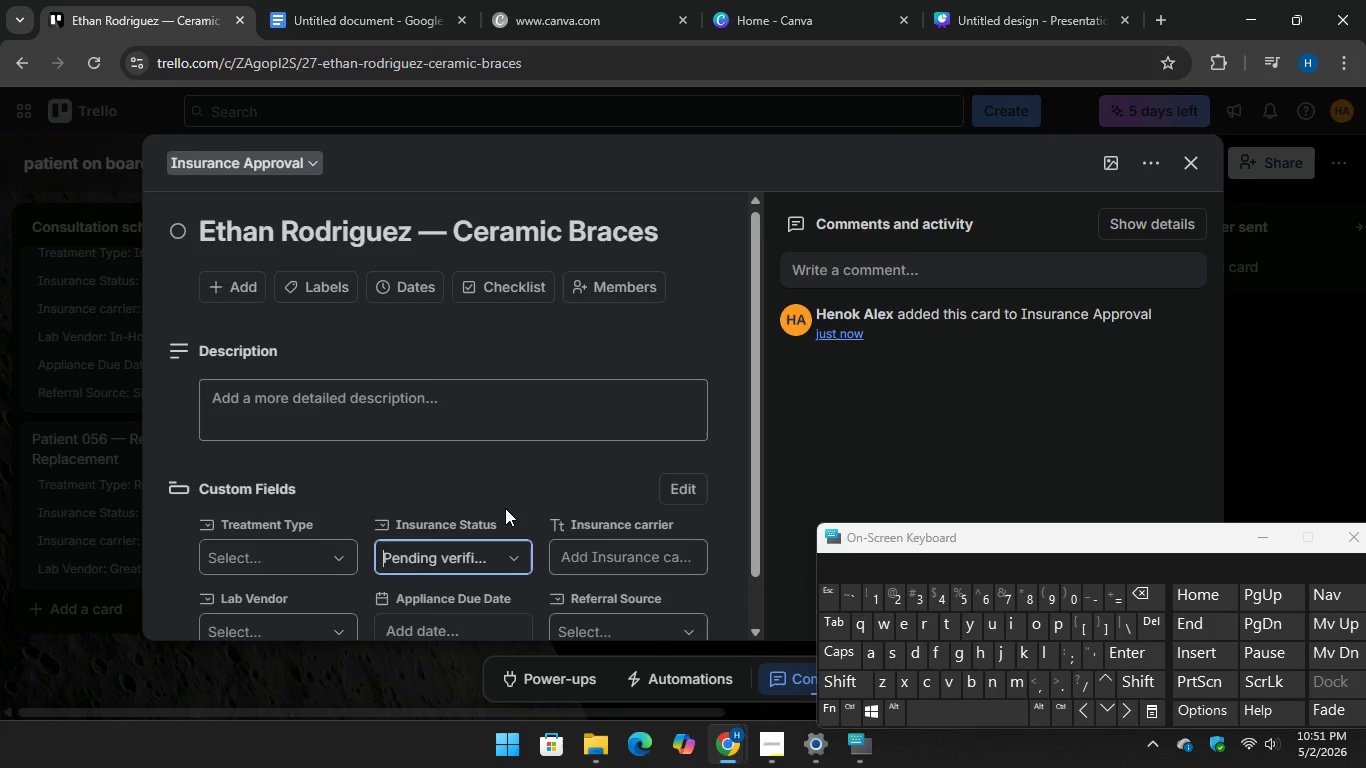 
scroll: coordinate [505, 508], scroll_direction: down, amount: 3.0
 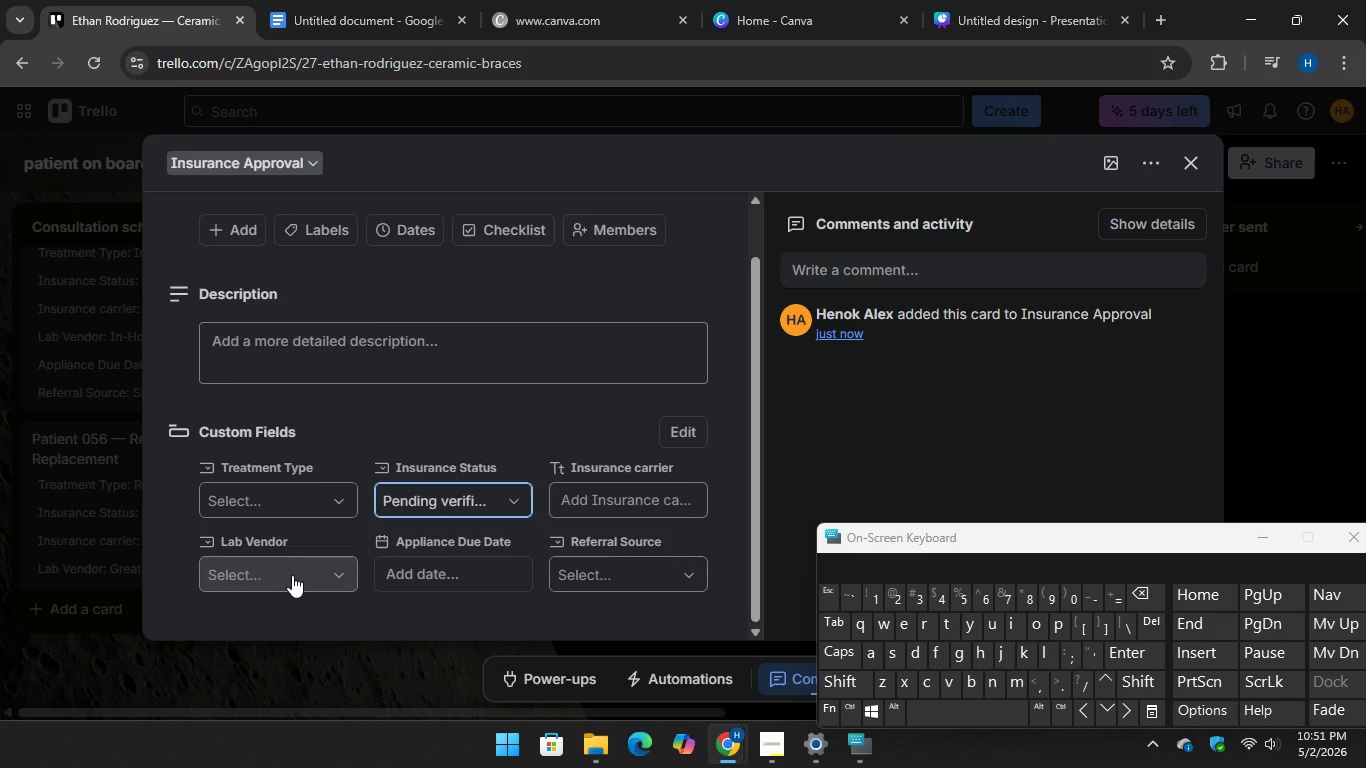 
left_click([292, 575])
 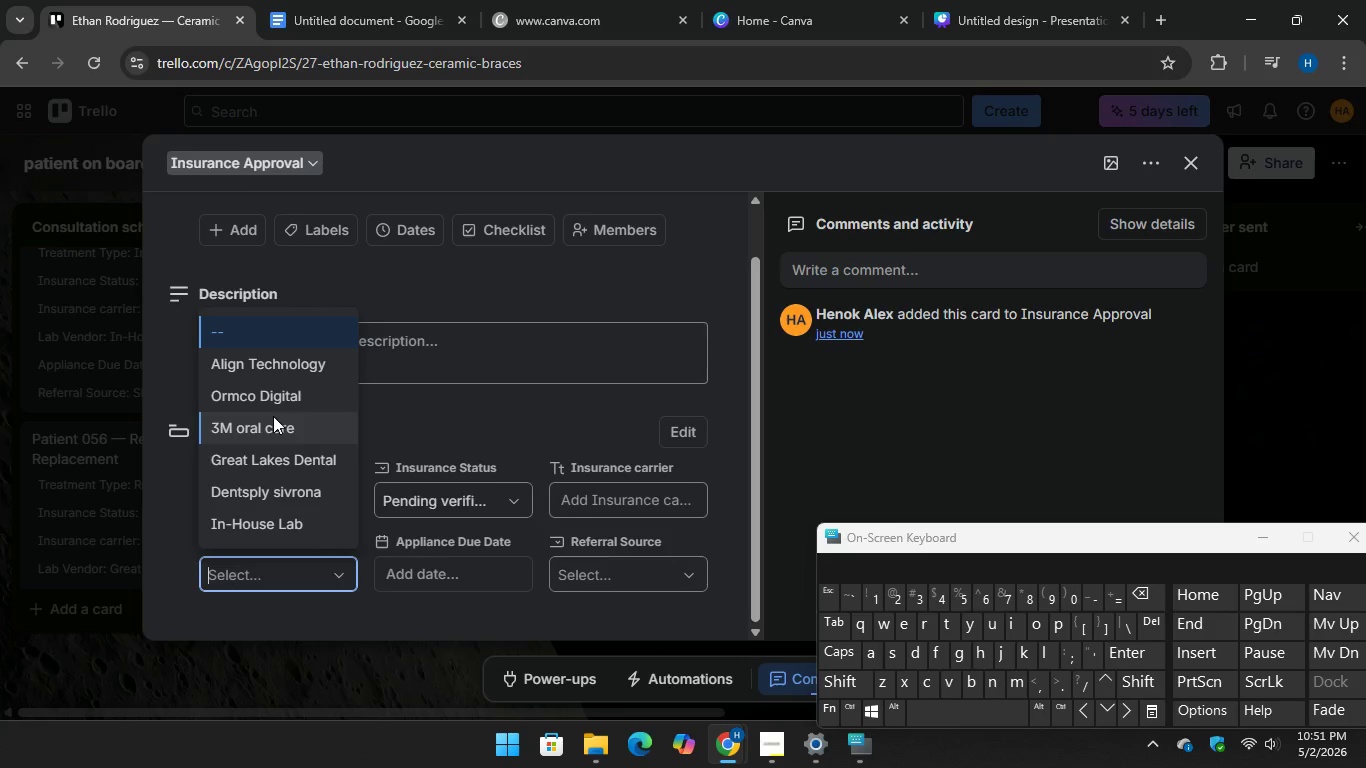 
left_click([273, 416])
 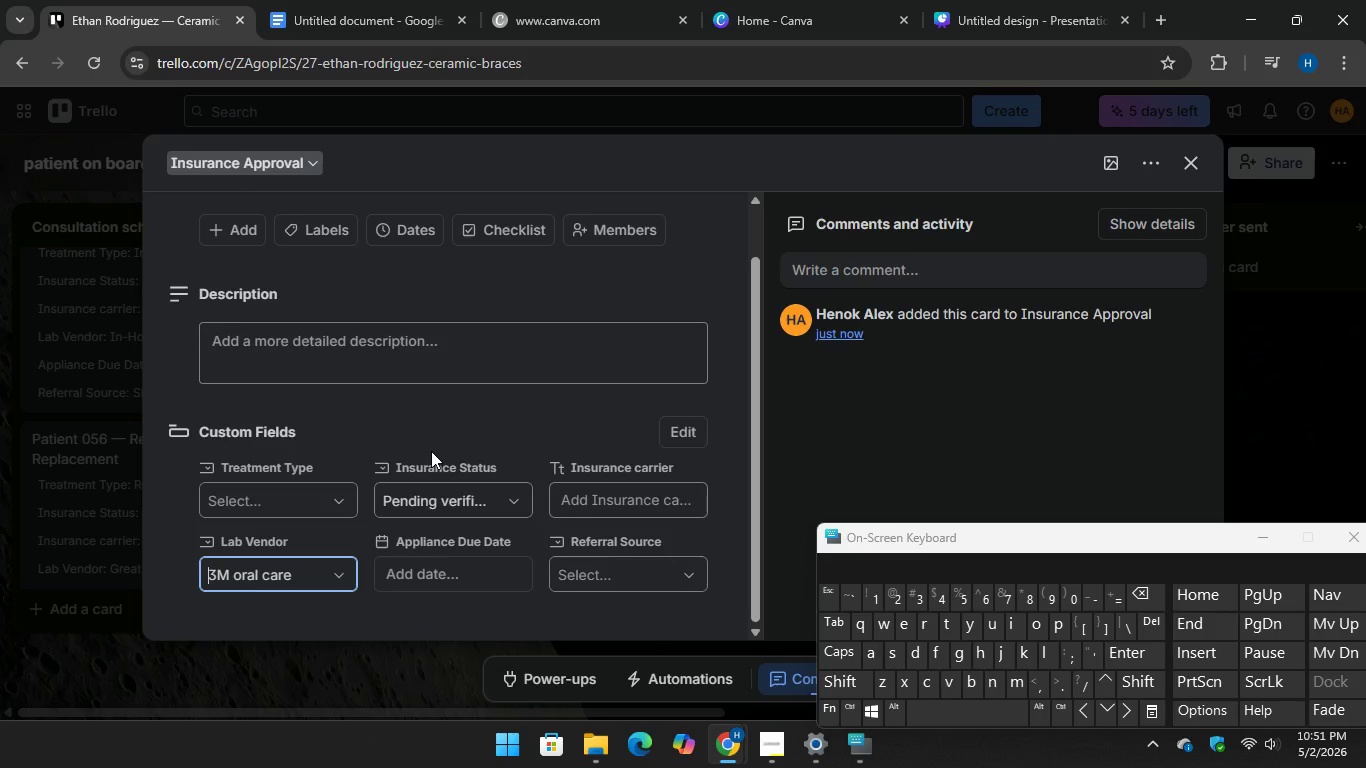 
left_click([449, 418])
 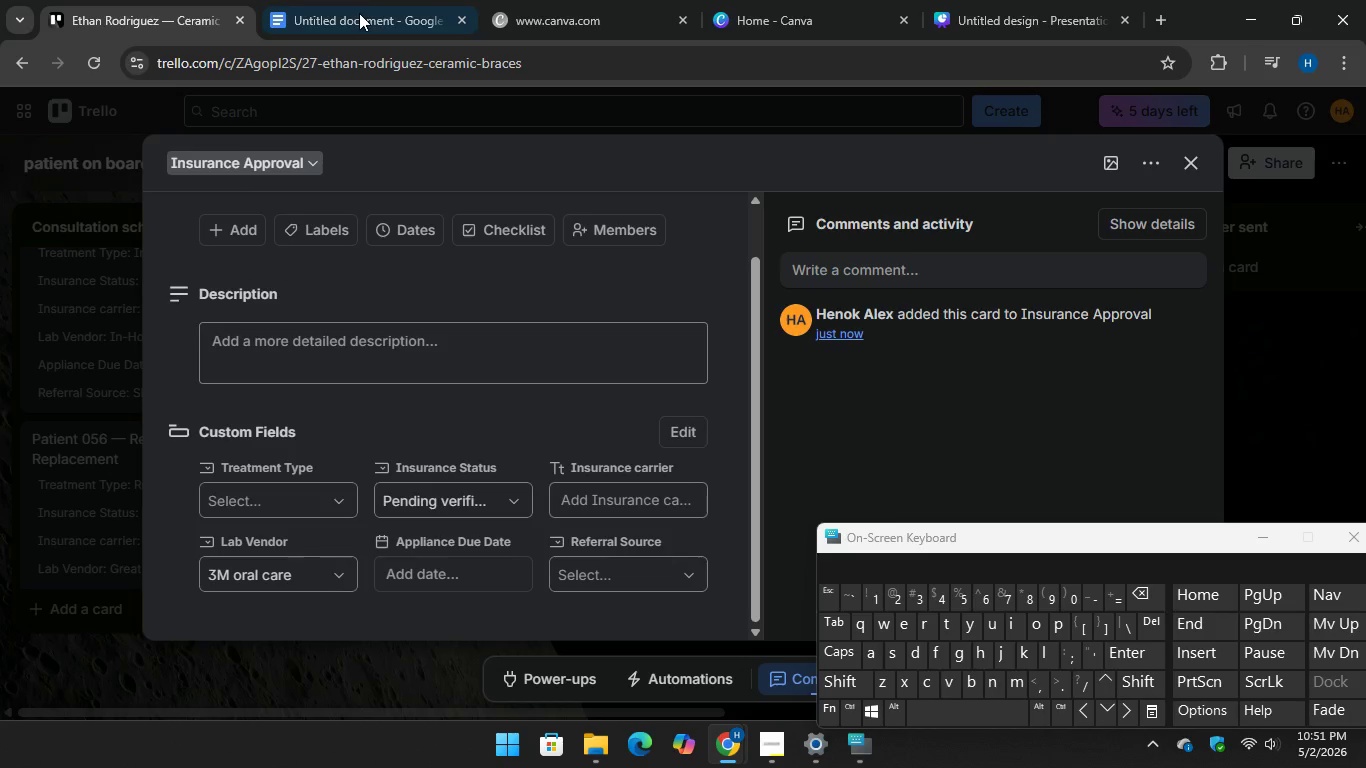 
left_click([360, 0])
 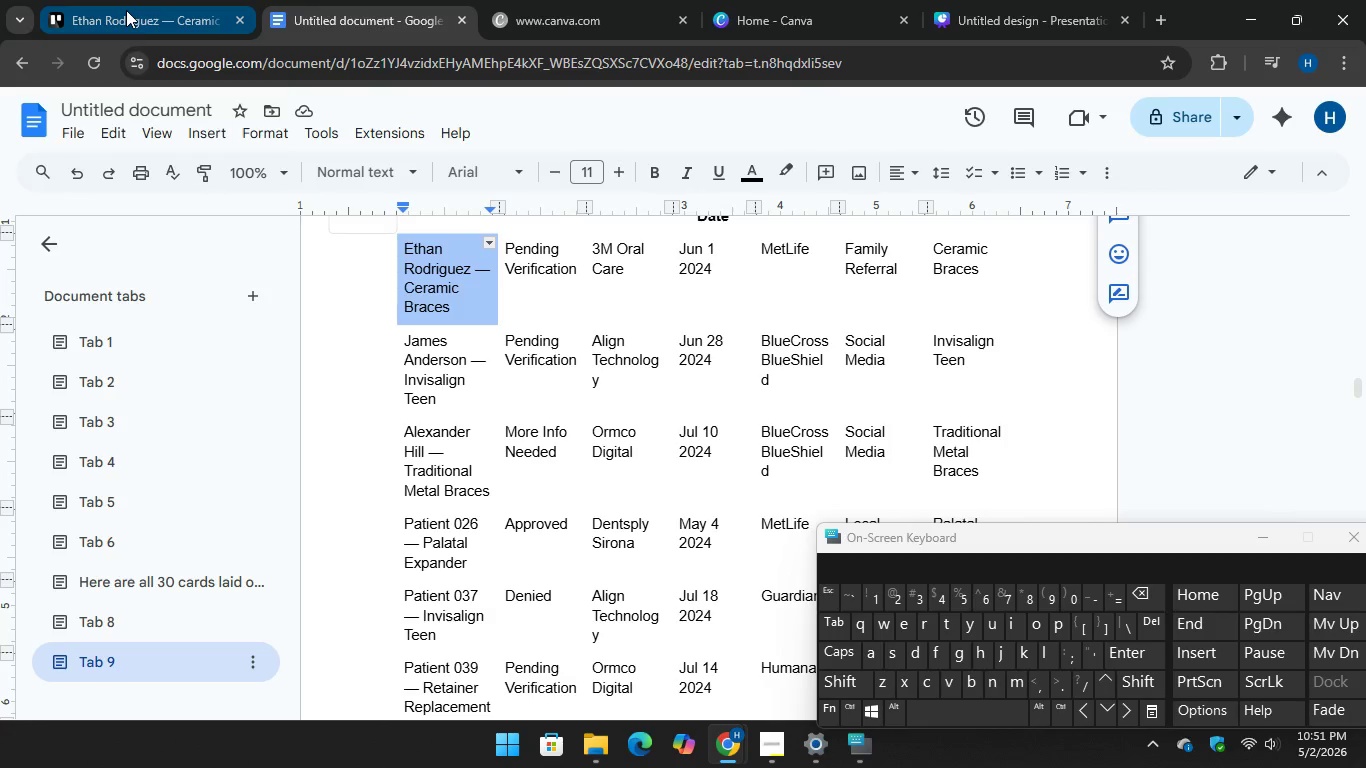 
left_click([126, 10])
 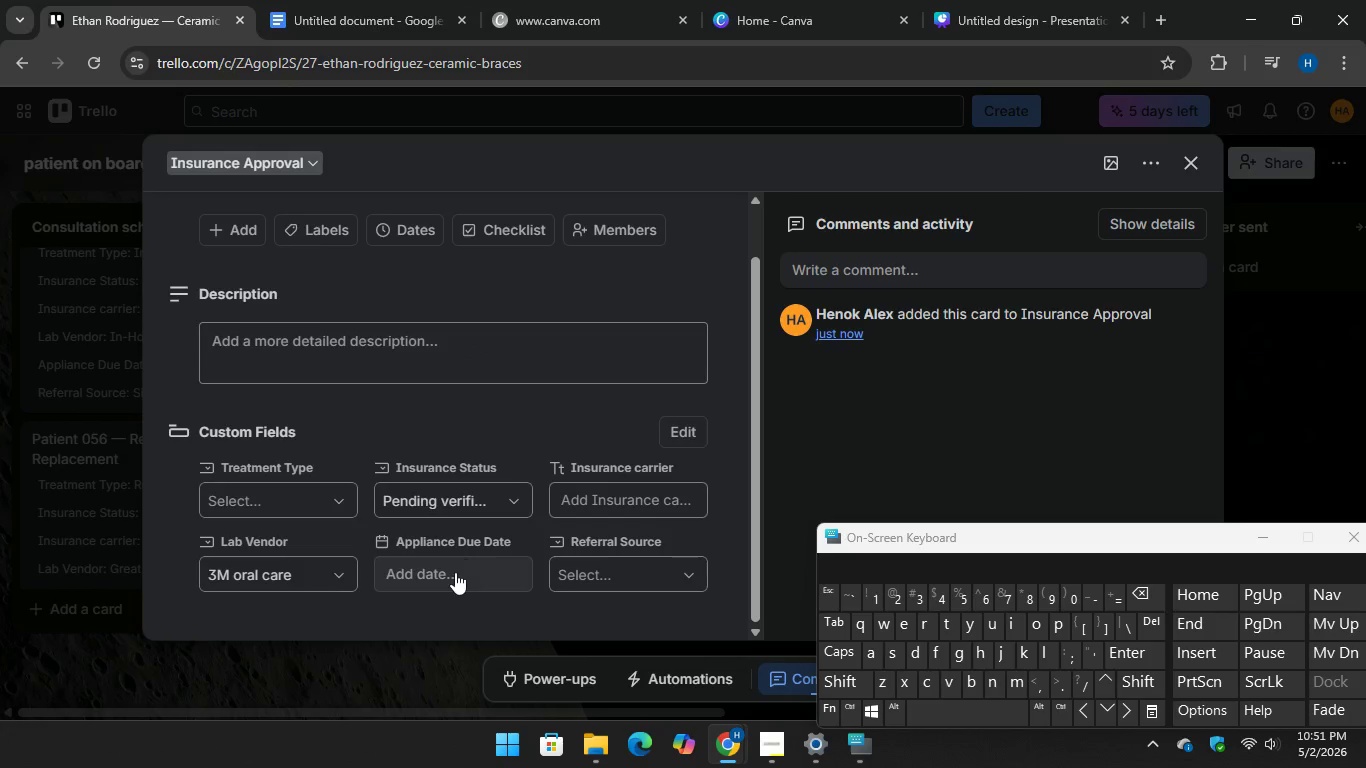 
left_click([453, 572])
 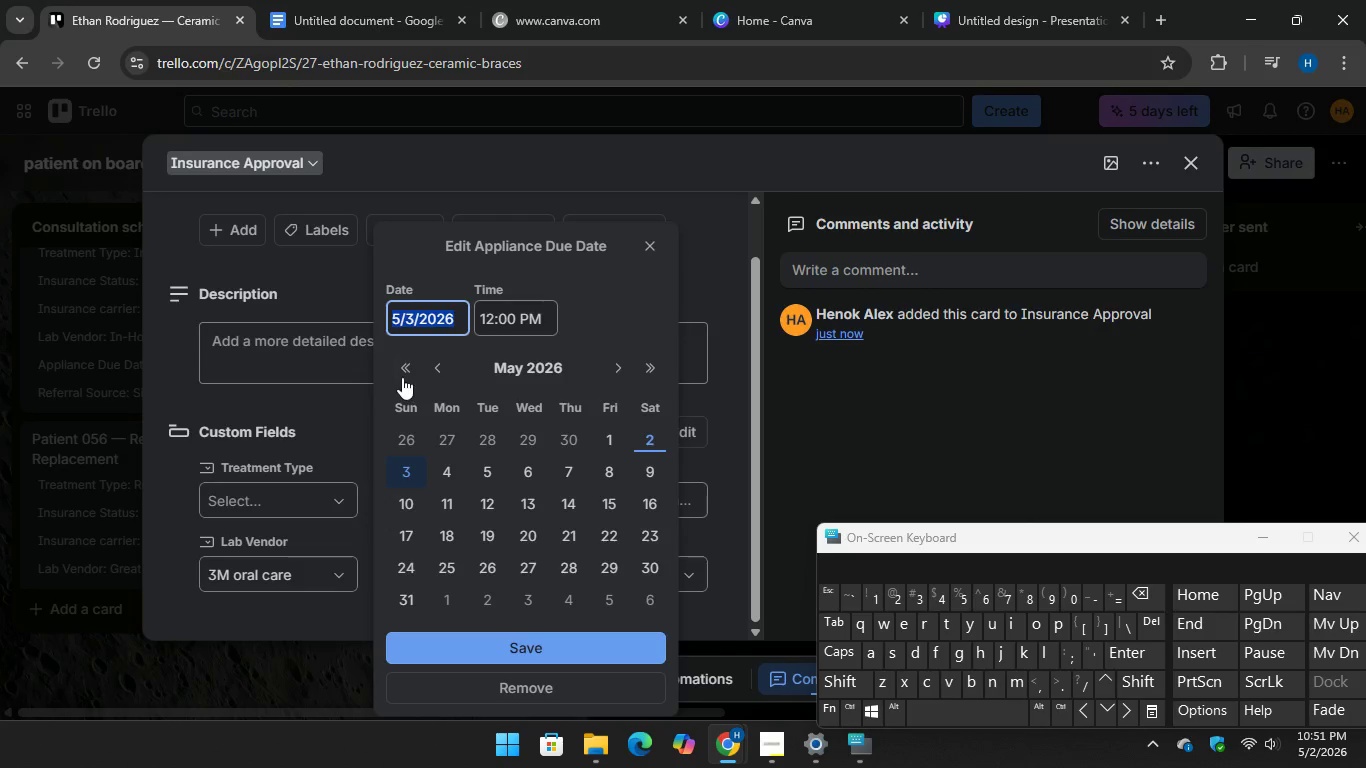 
double_click([402, 365])
 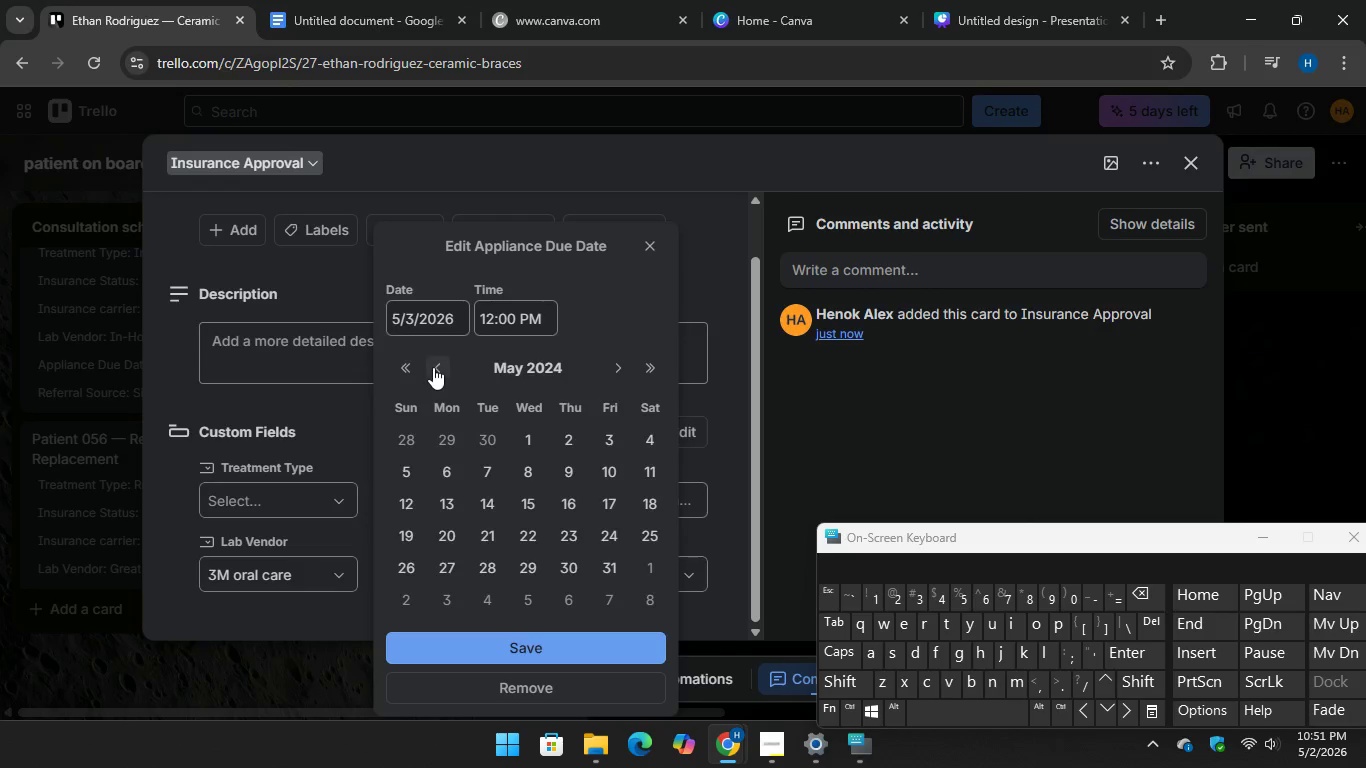 
double_click([433, 367])
 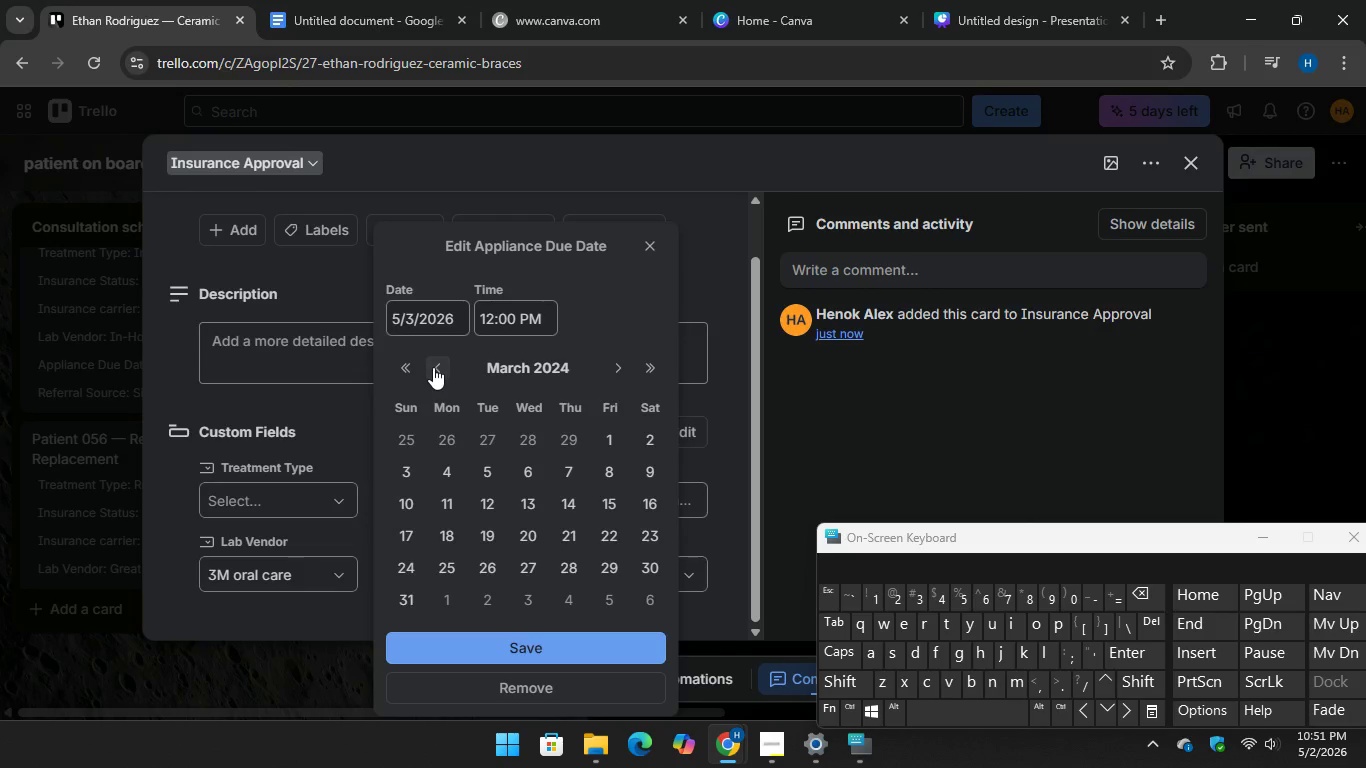 
triple_click([433, 367])
 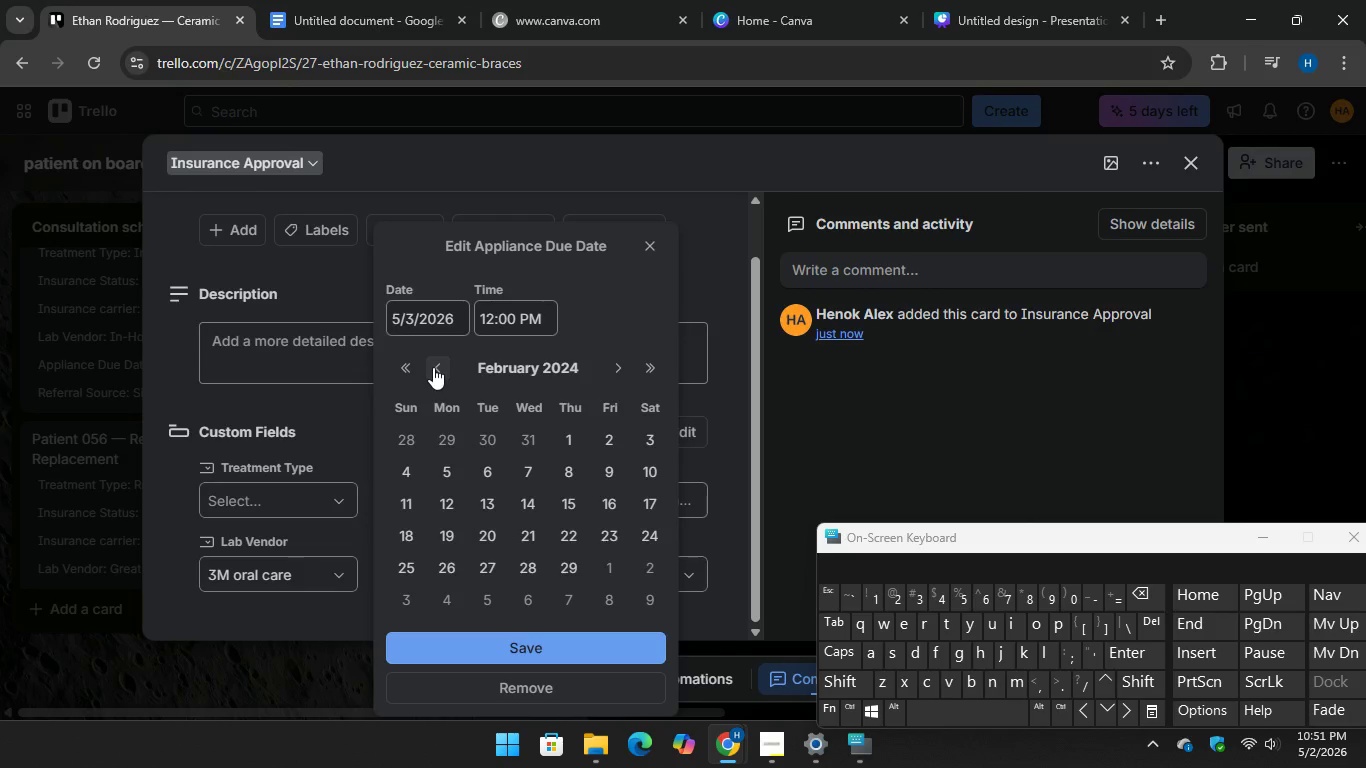 
left_click([433, 367])
 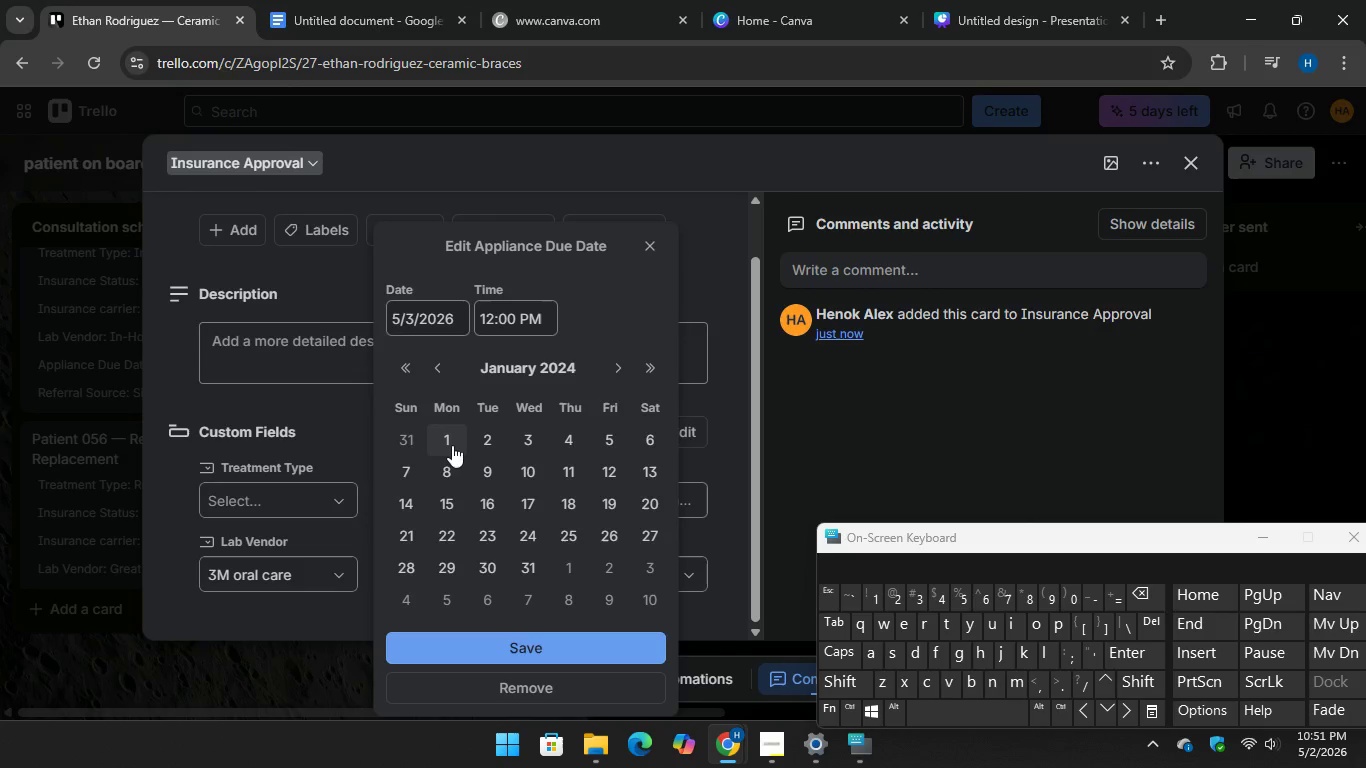 
left_click([450, 444])
 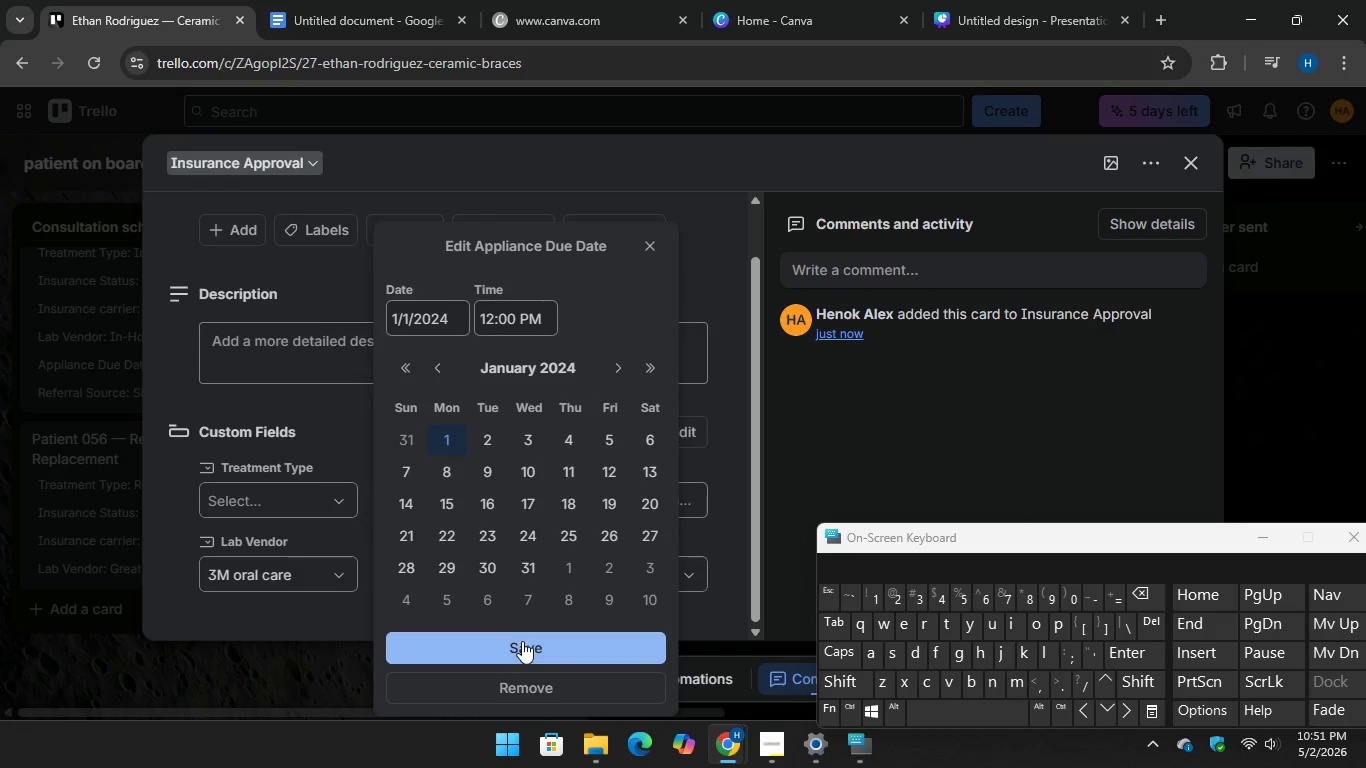 
left_click([522, 641])
 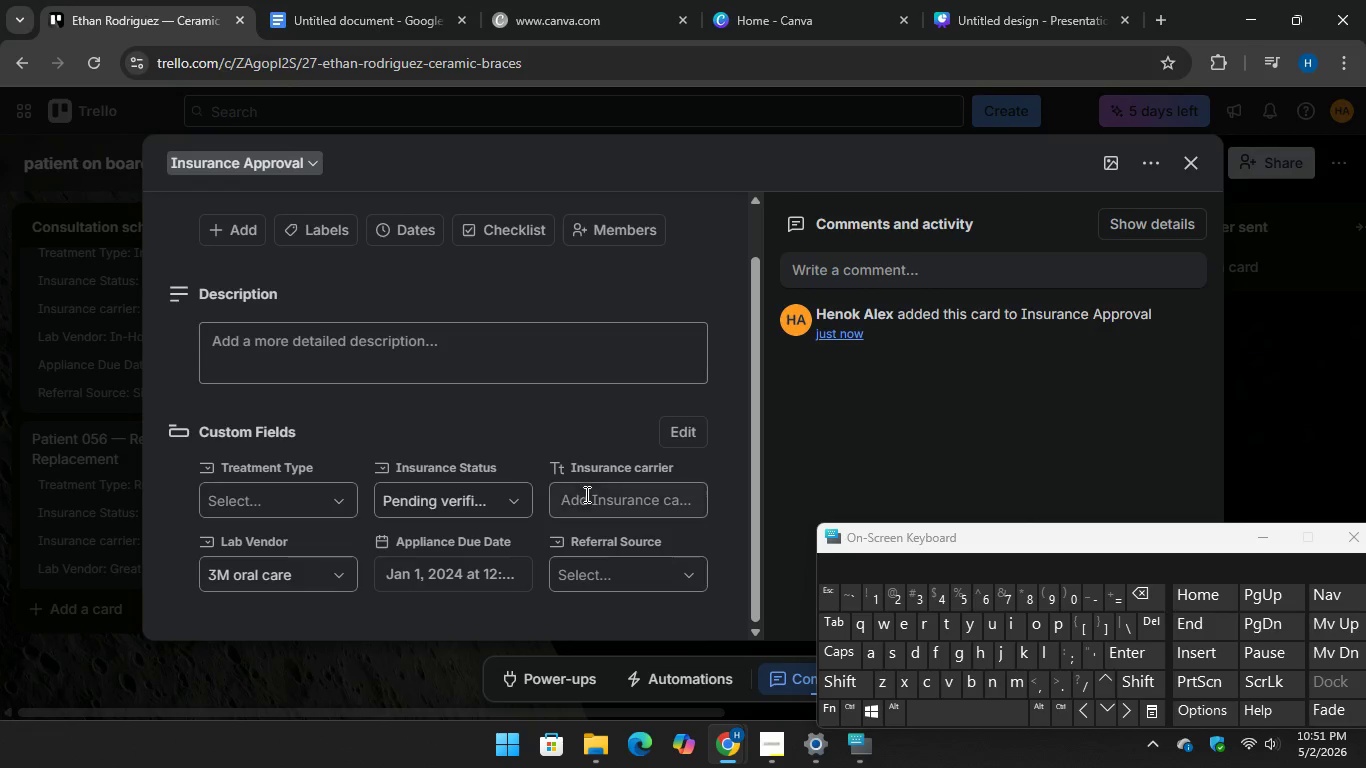 
left_click([585, 494])
 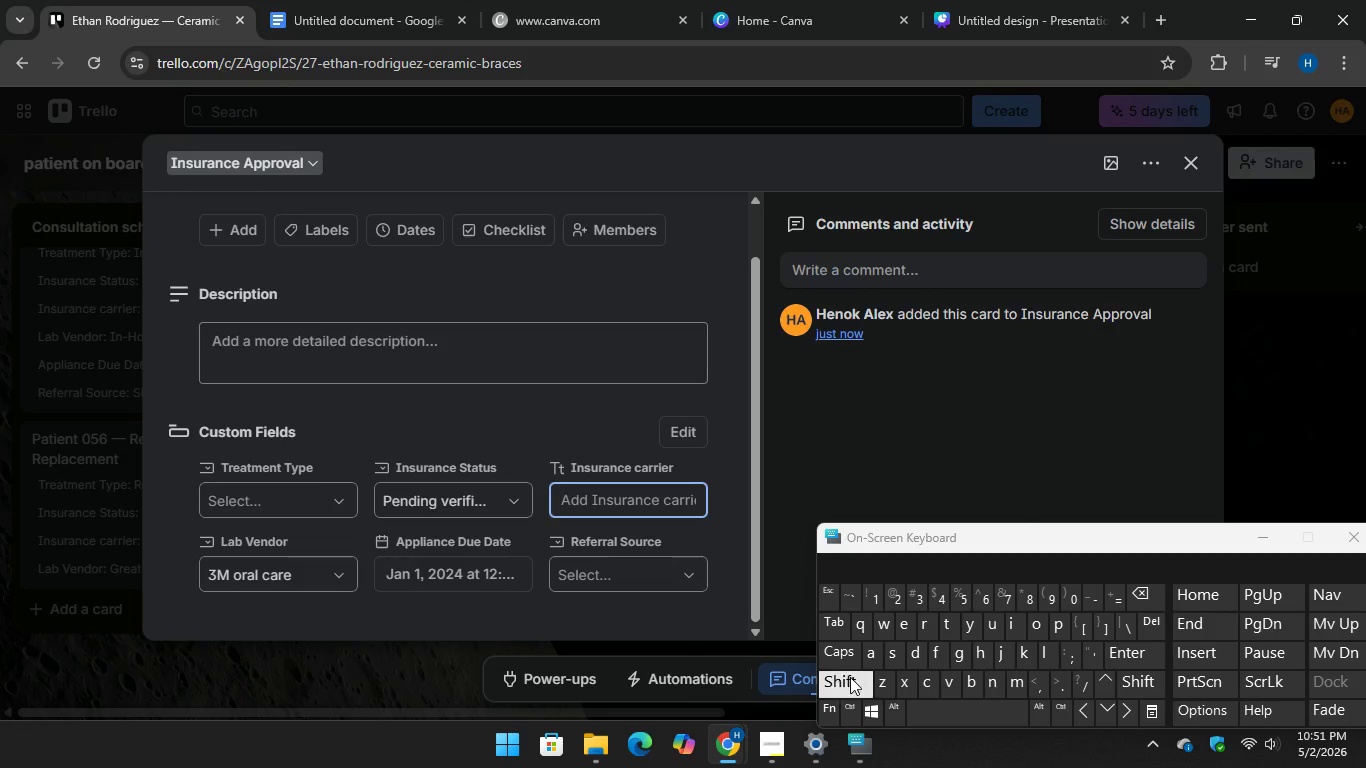 
type(MetLife)
 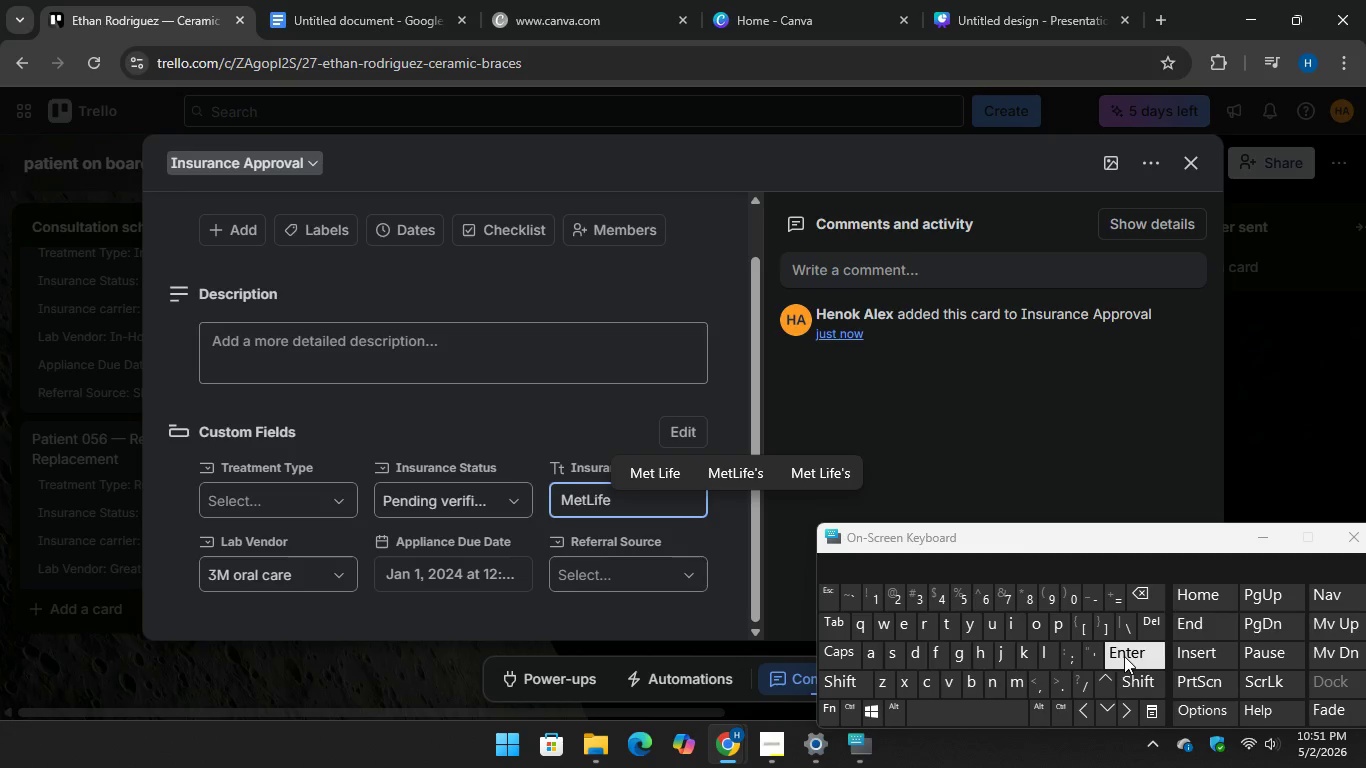 
key(Enter)
 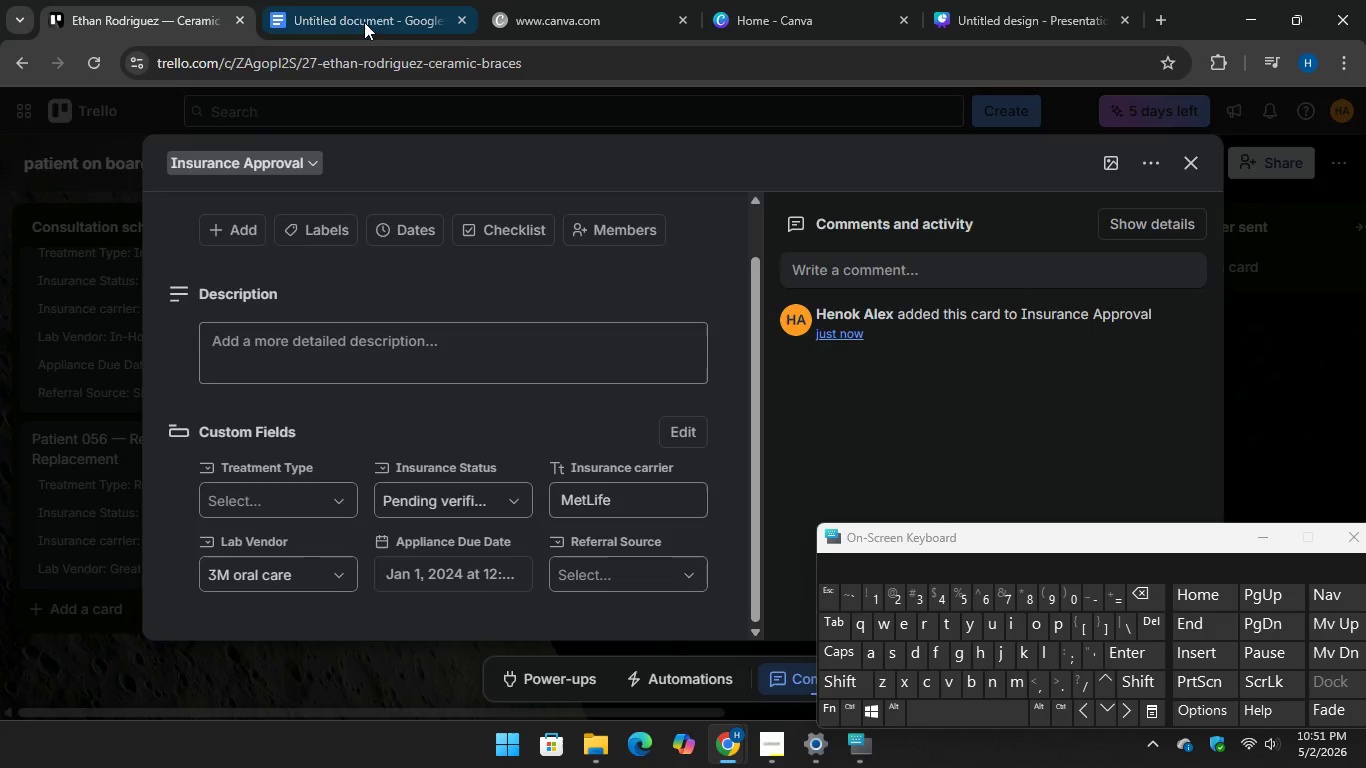 
left_click([359, 14])
 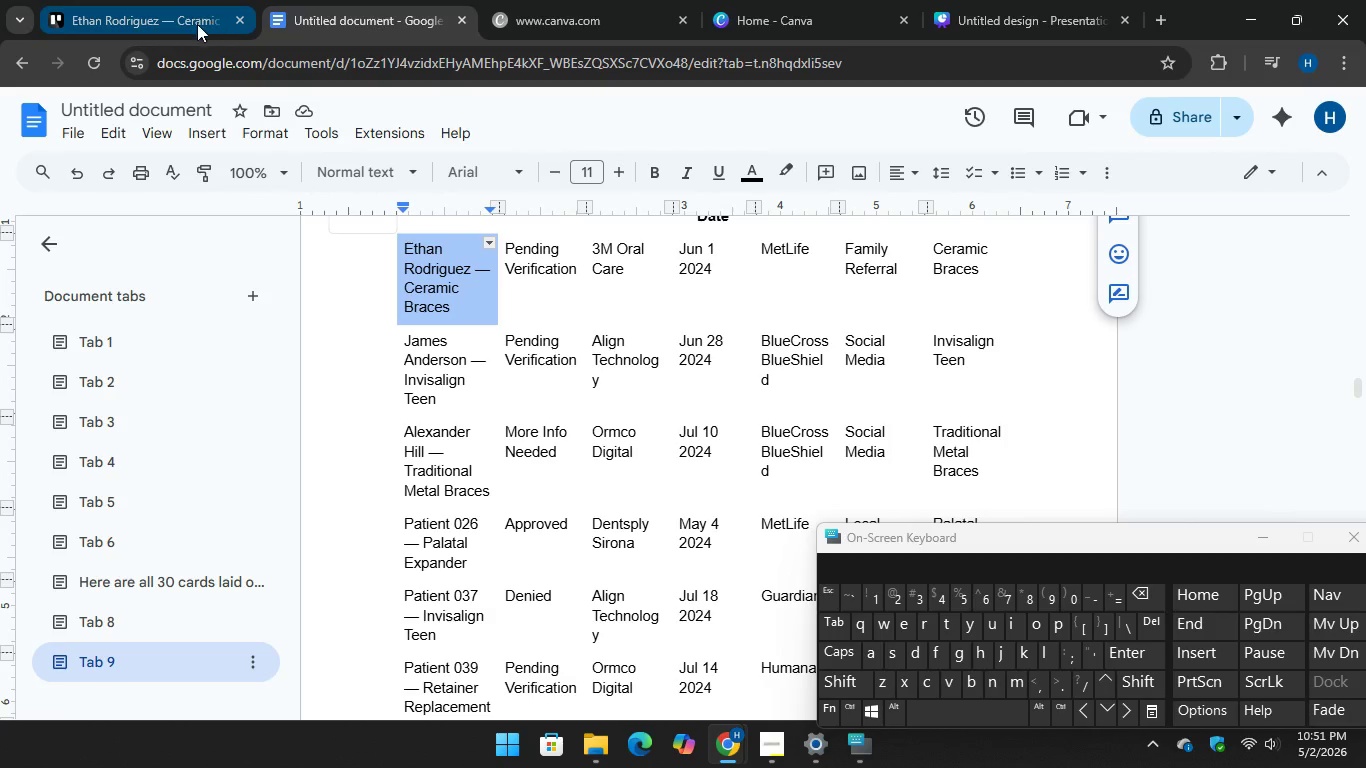 
left_click([164, 27])
 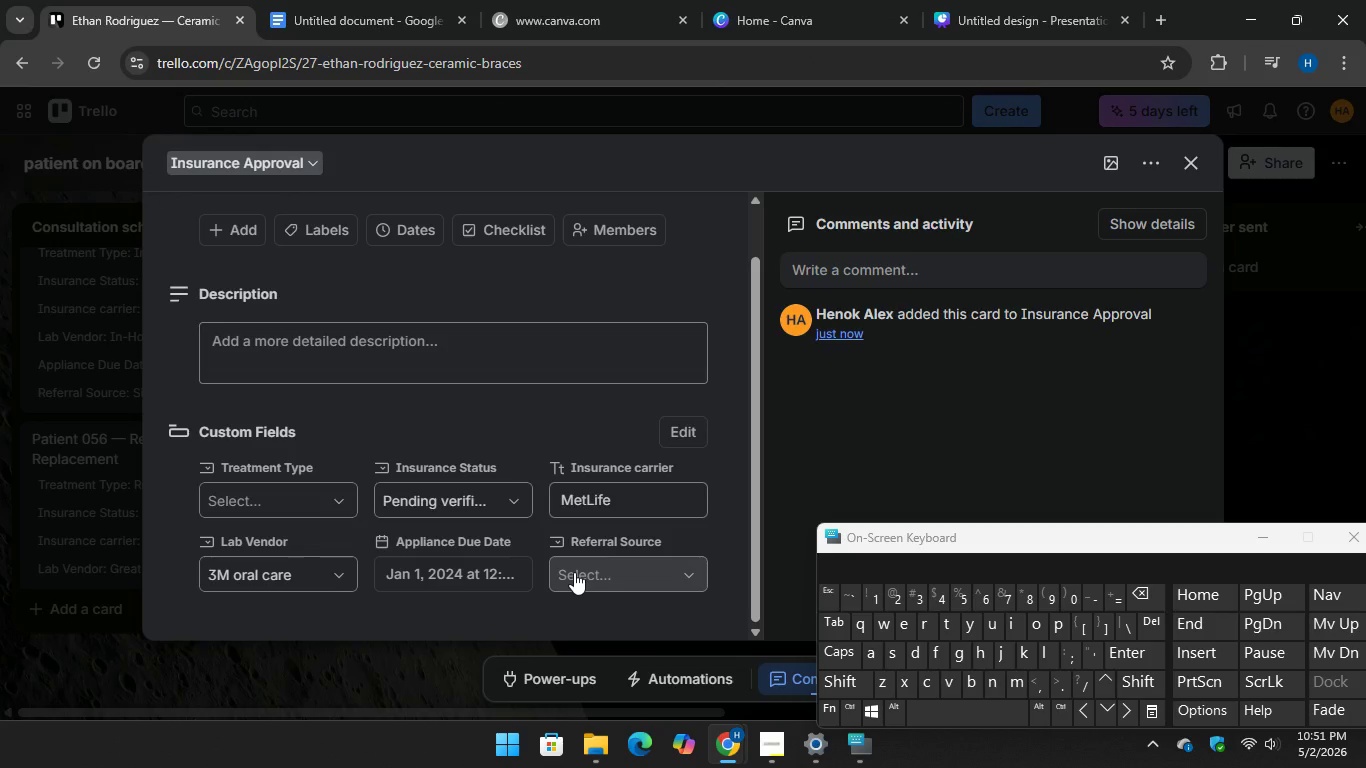 
left_click([576, 572])
 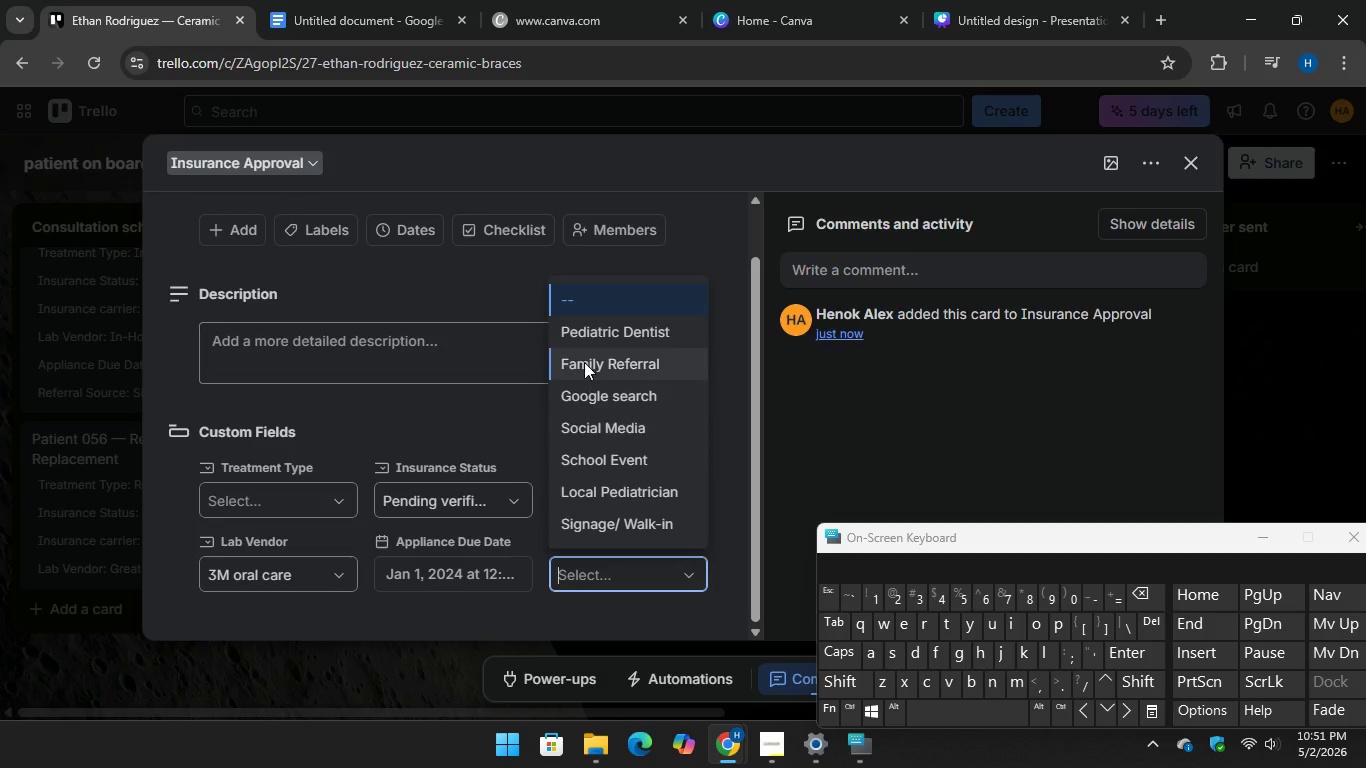 
left_click([584, 360])
 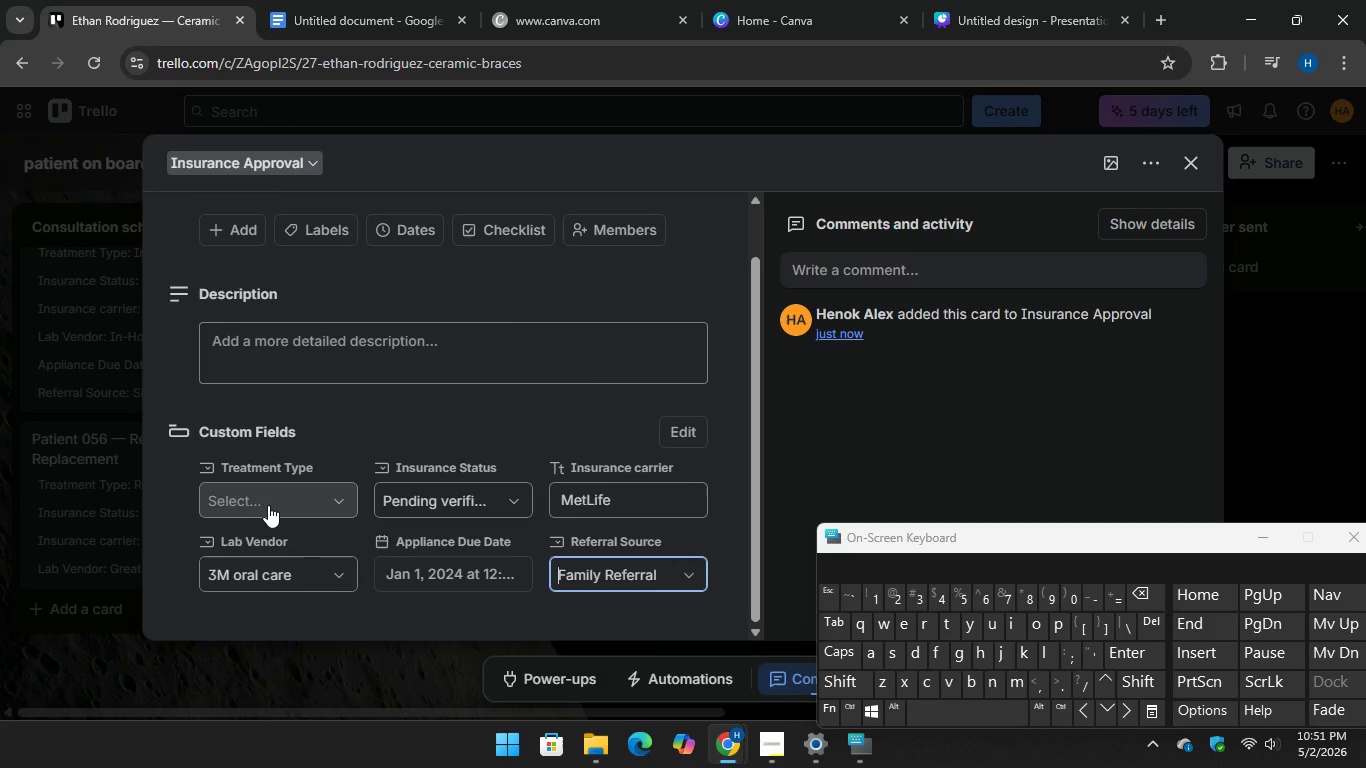 
left_click([269, 503])
 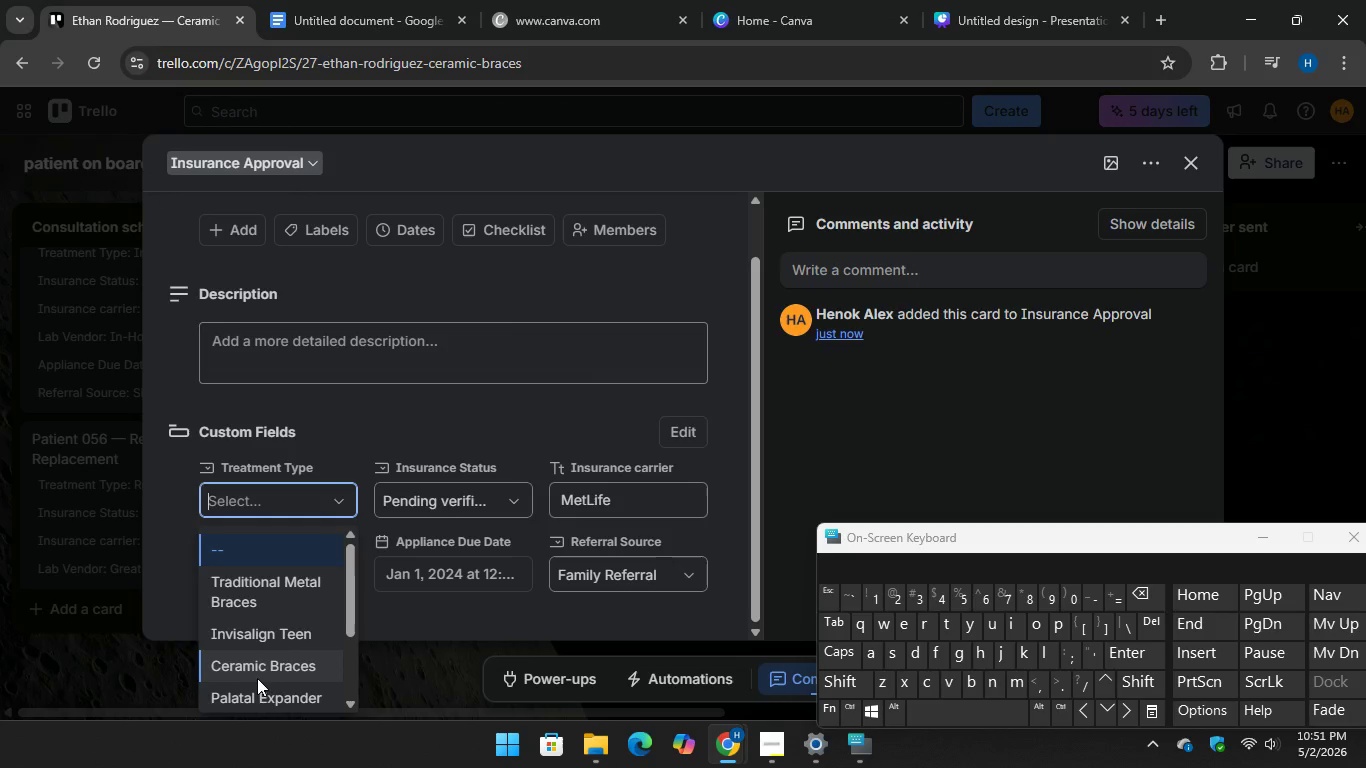 
left_click([261, 672])
 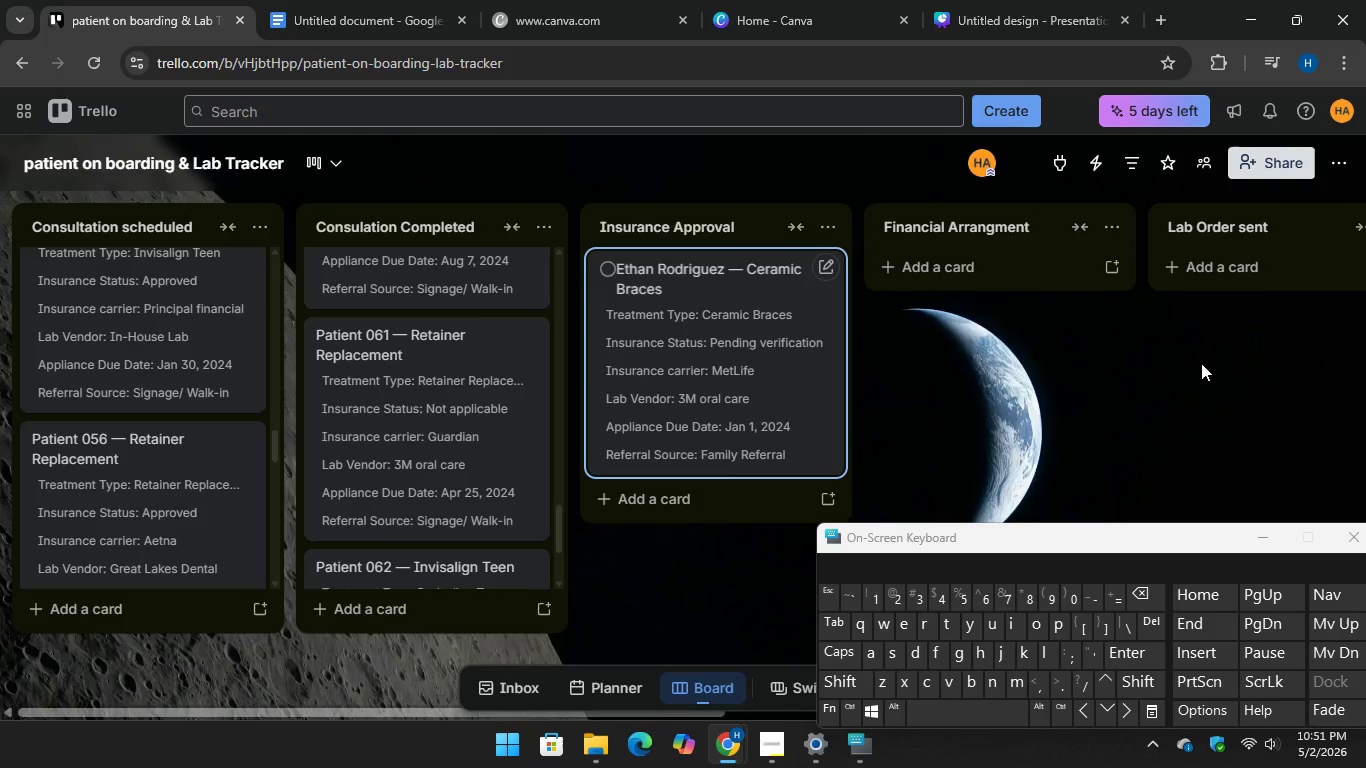 
scroll: coordinate [757, 424], scroll_direction: down, amount: 2.0
 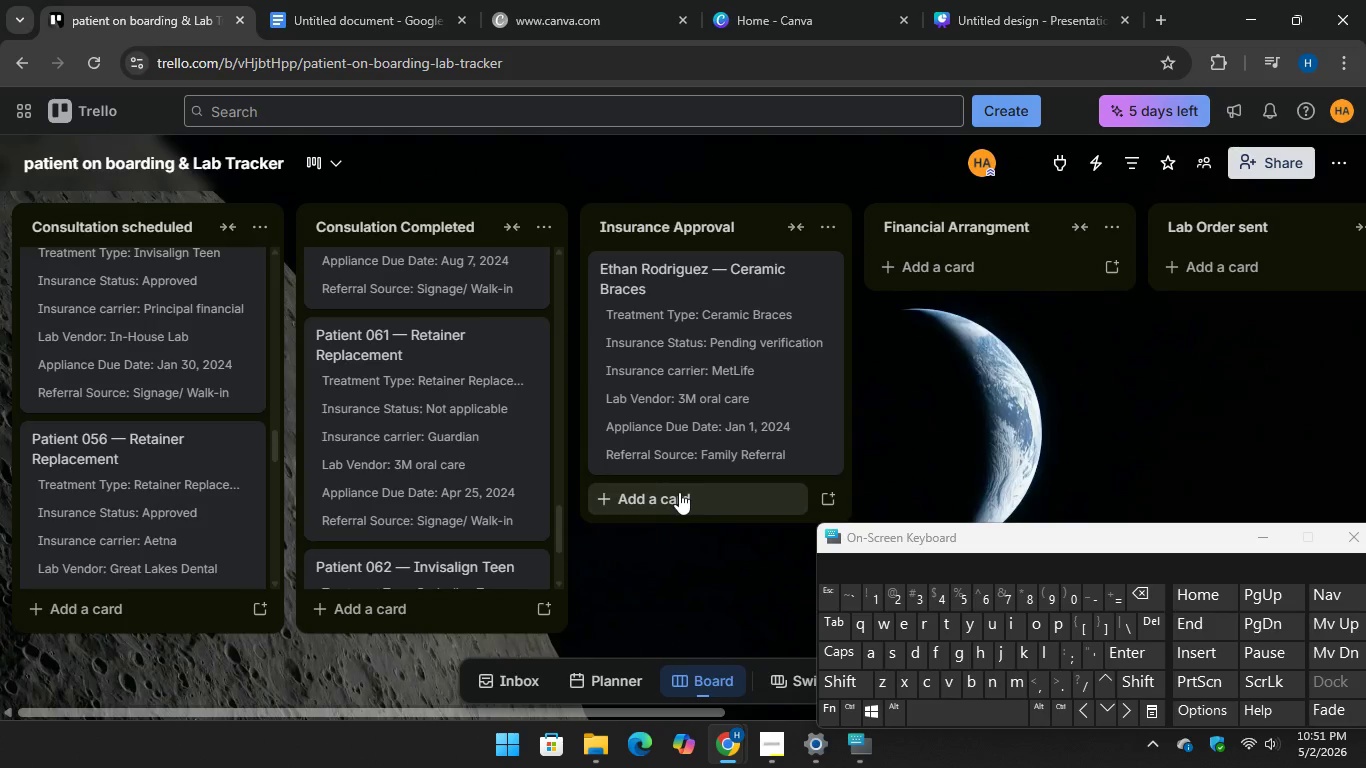 
left_click([680, 489])
 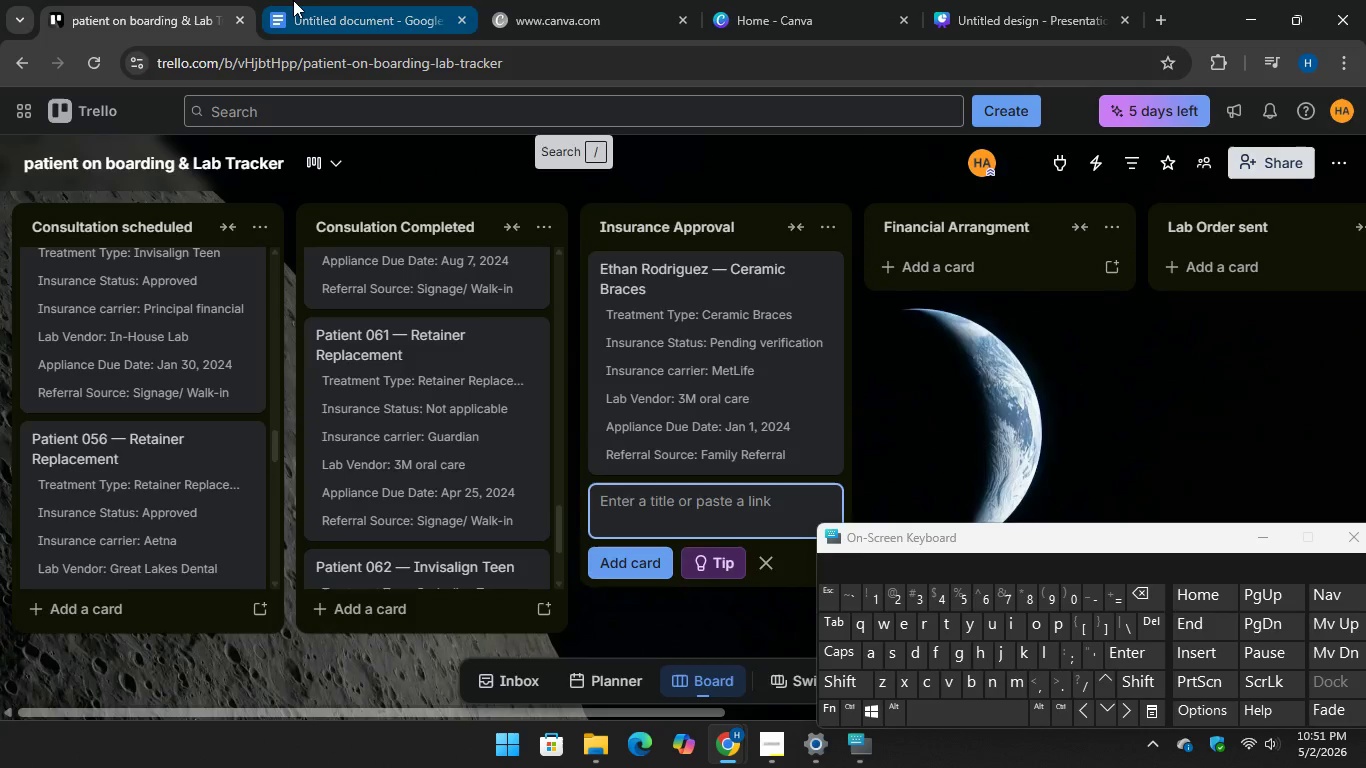 
left_click([293, 0])
 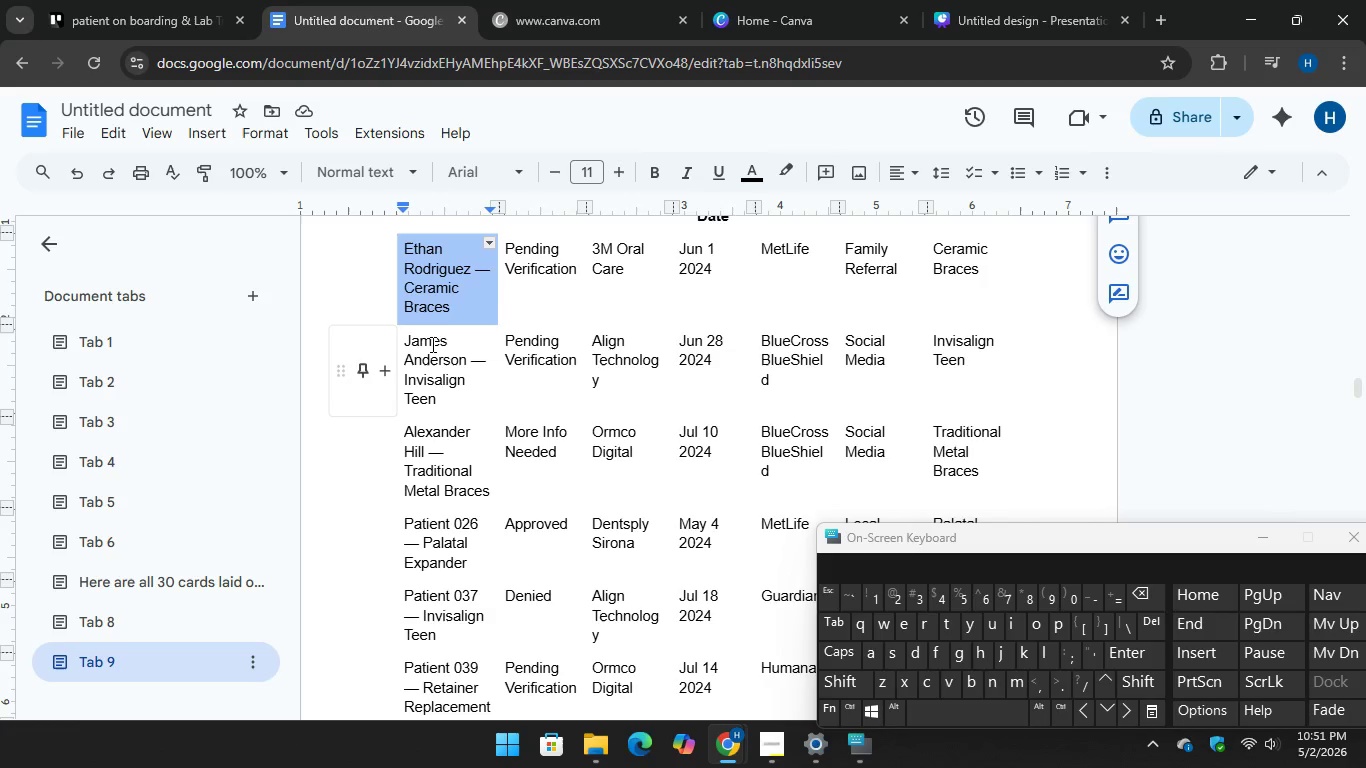 
scroll: coordinate [448, 330], scroll_direction: up, amount: 1.0
 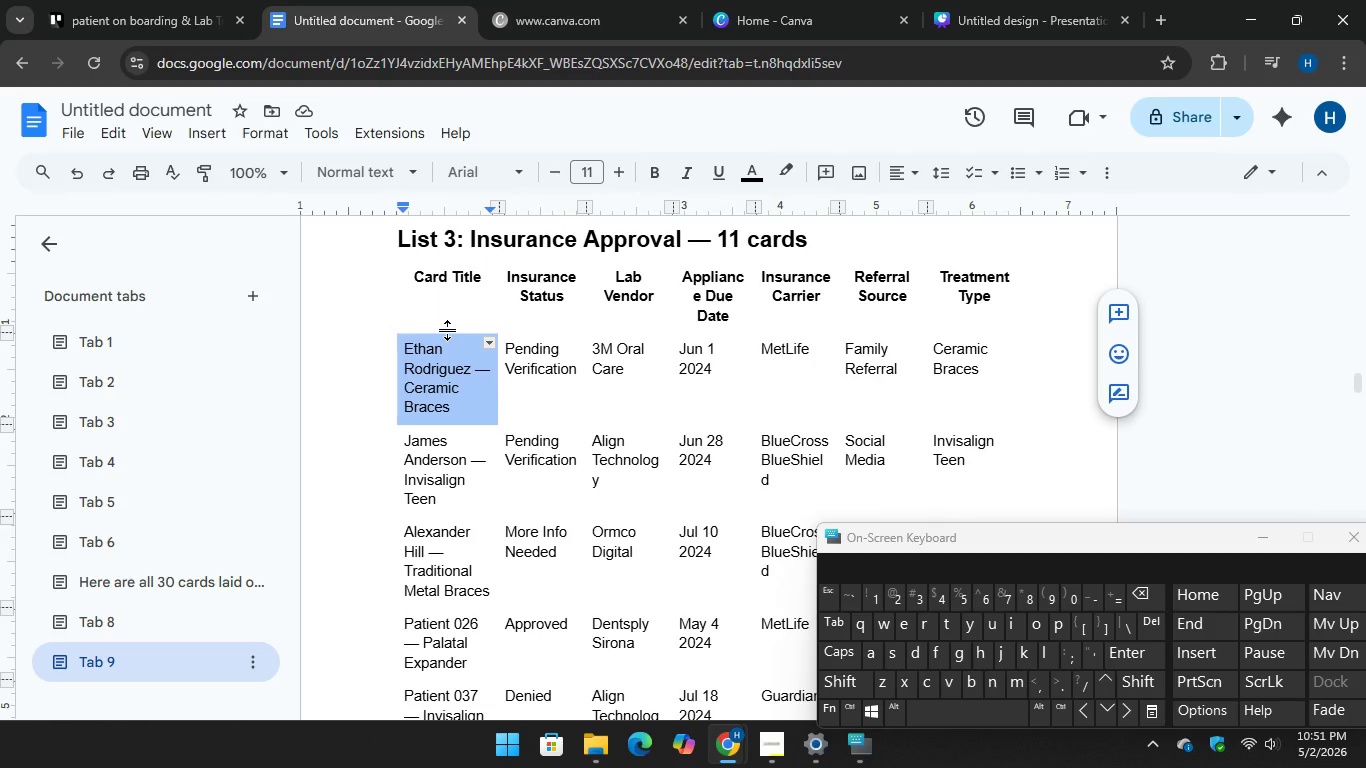 
scroll: coordinate [448, 330], scroll_direction: down, amount: 1.0
 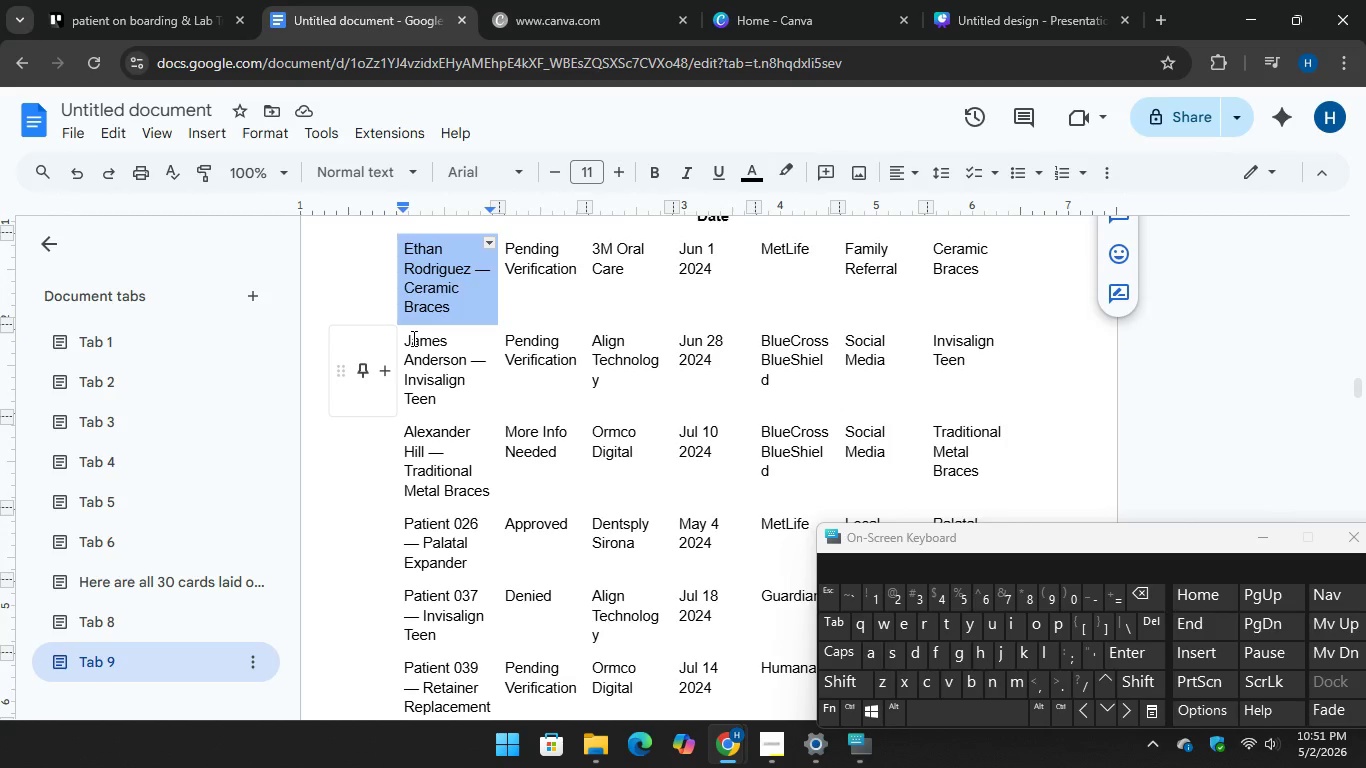 
left_click_drag(start_coordinate=[409, 339], to_coordinate=[456, 394])
 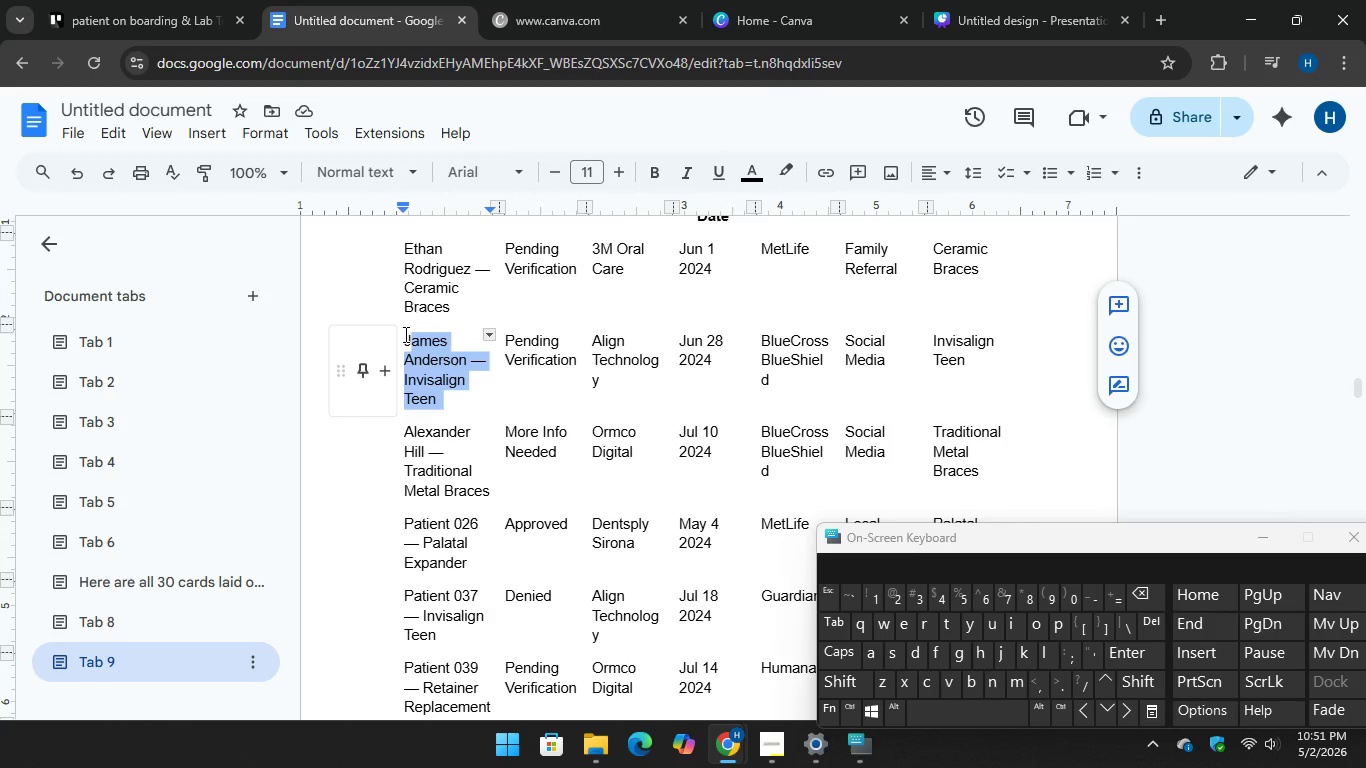 
left_click_drag(start_coordinate=[404, 334], to_coordinate=[444, 405])
 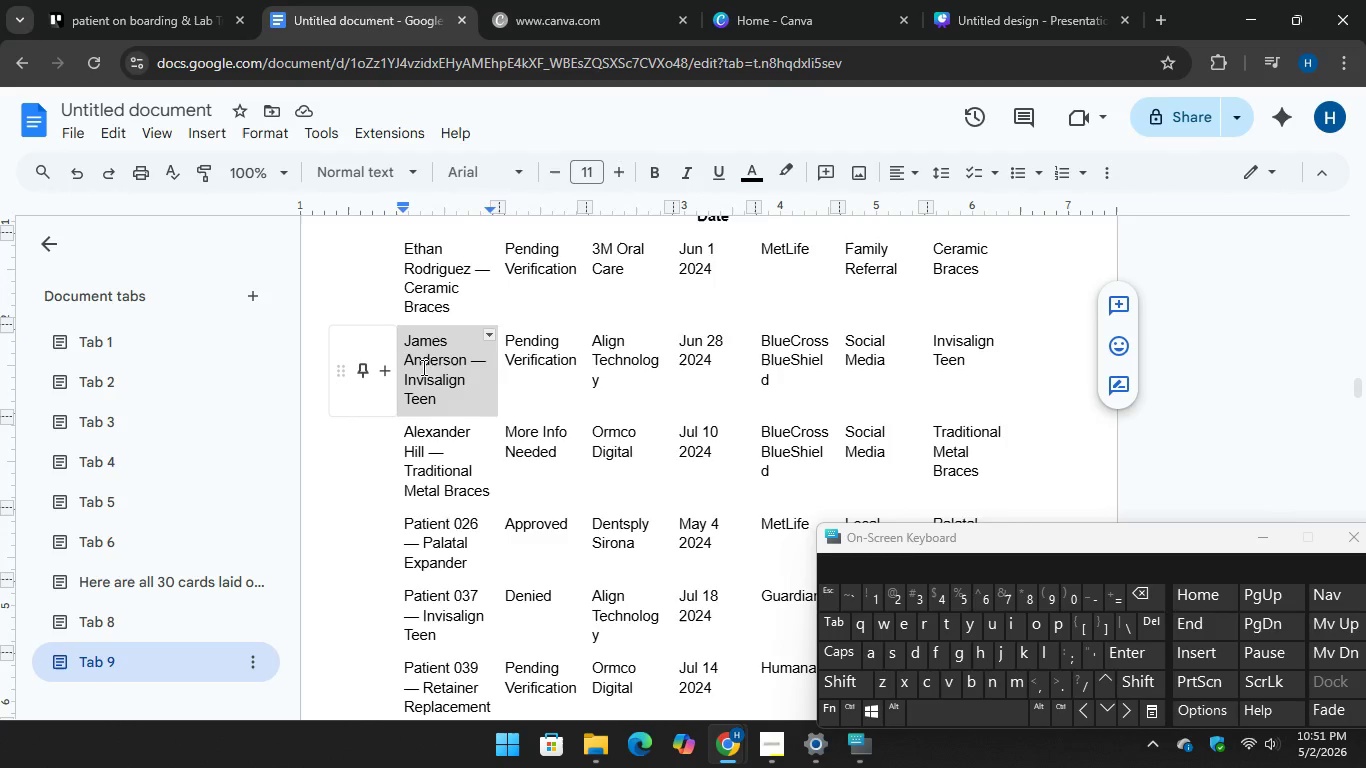 
right_click([422, 367])
 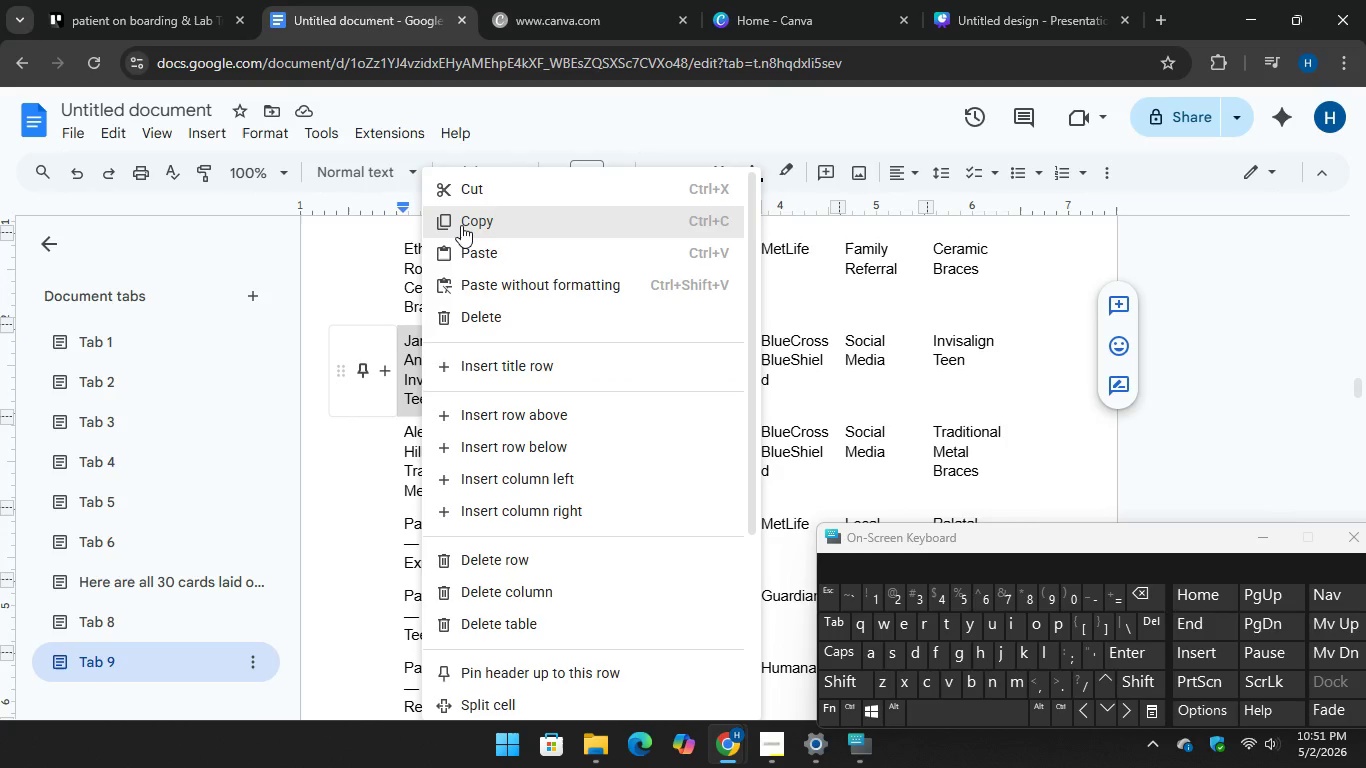 
left_click([461, 225])
 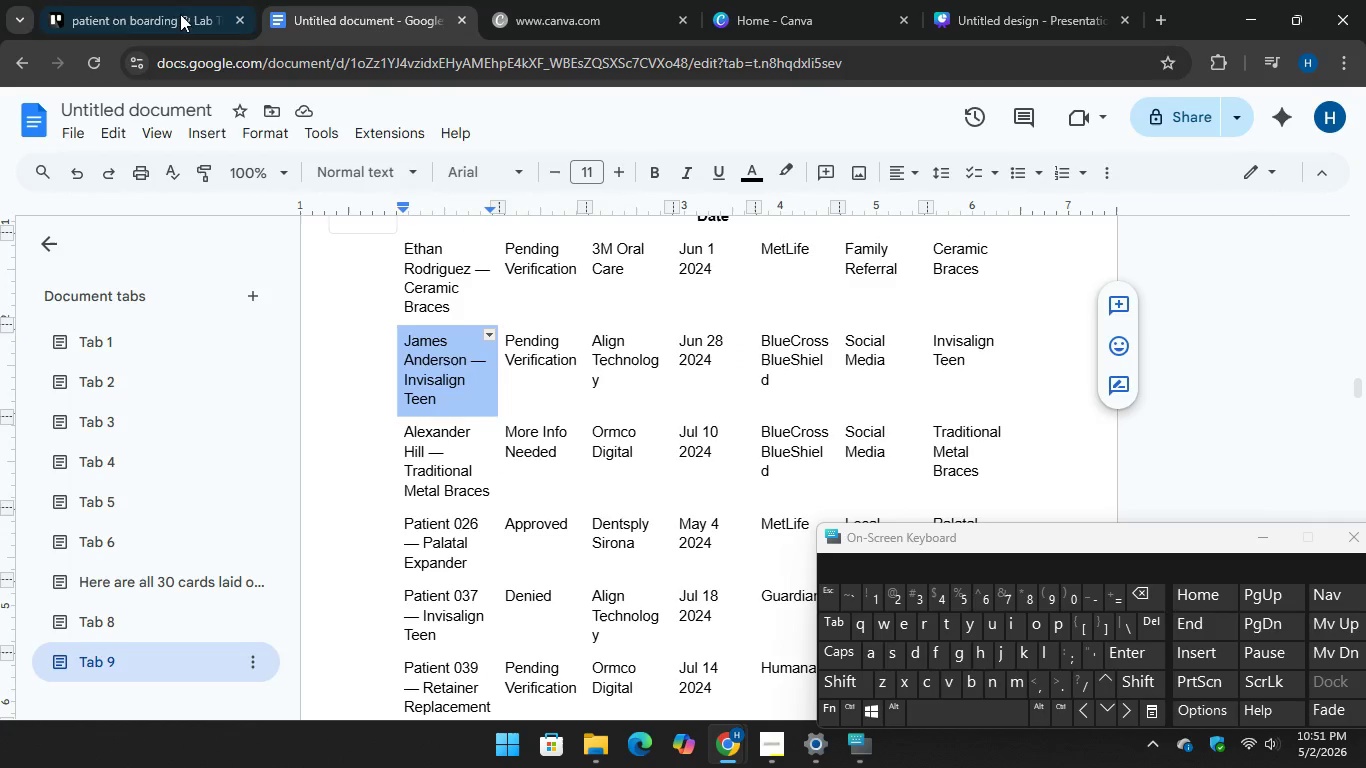 
left_click([158, 0])
 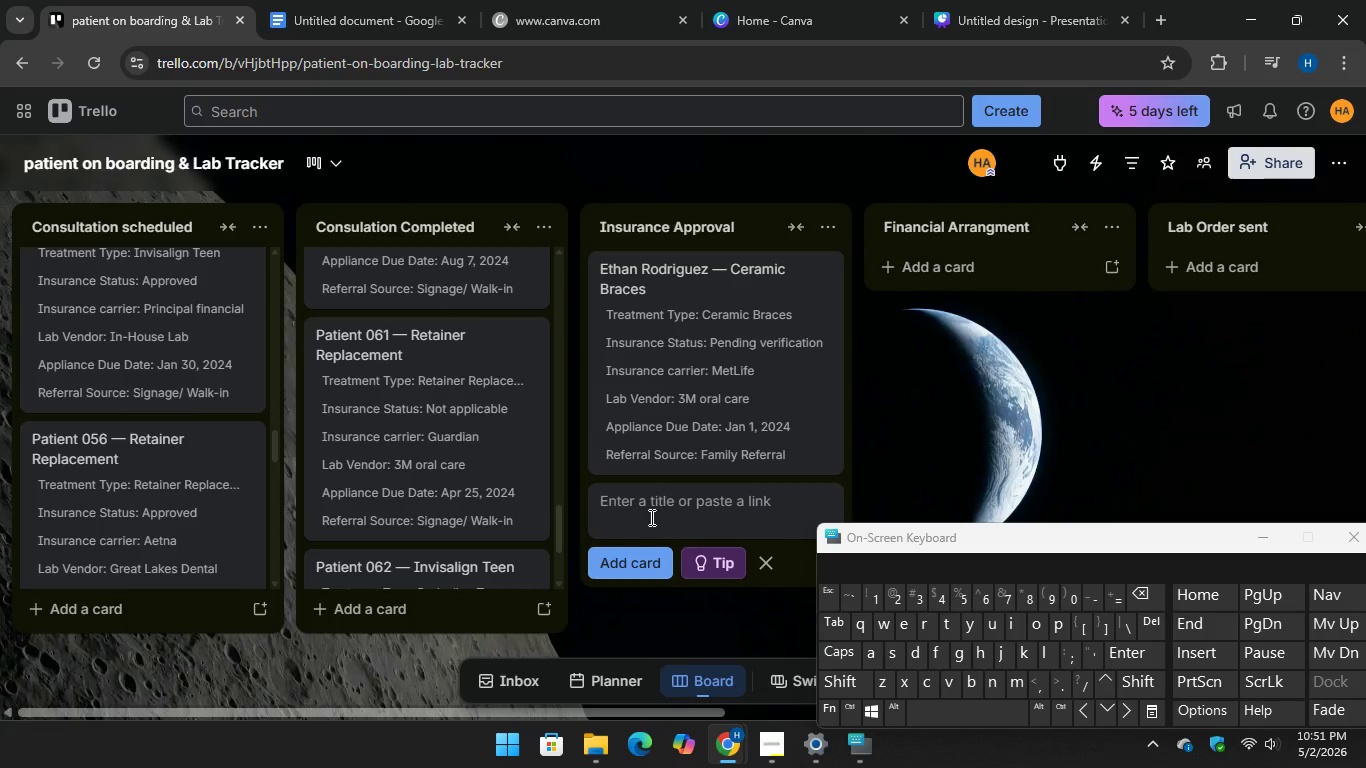 
right_click([650, 506])
 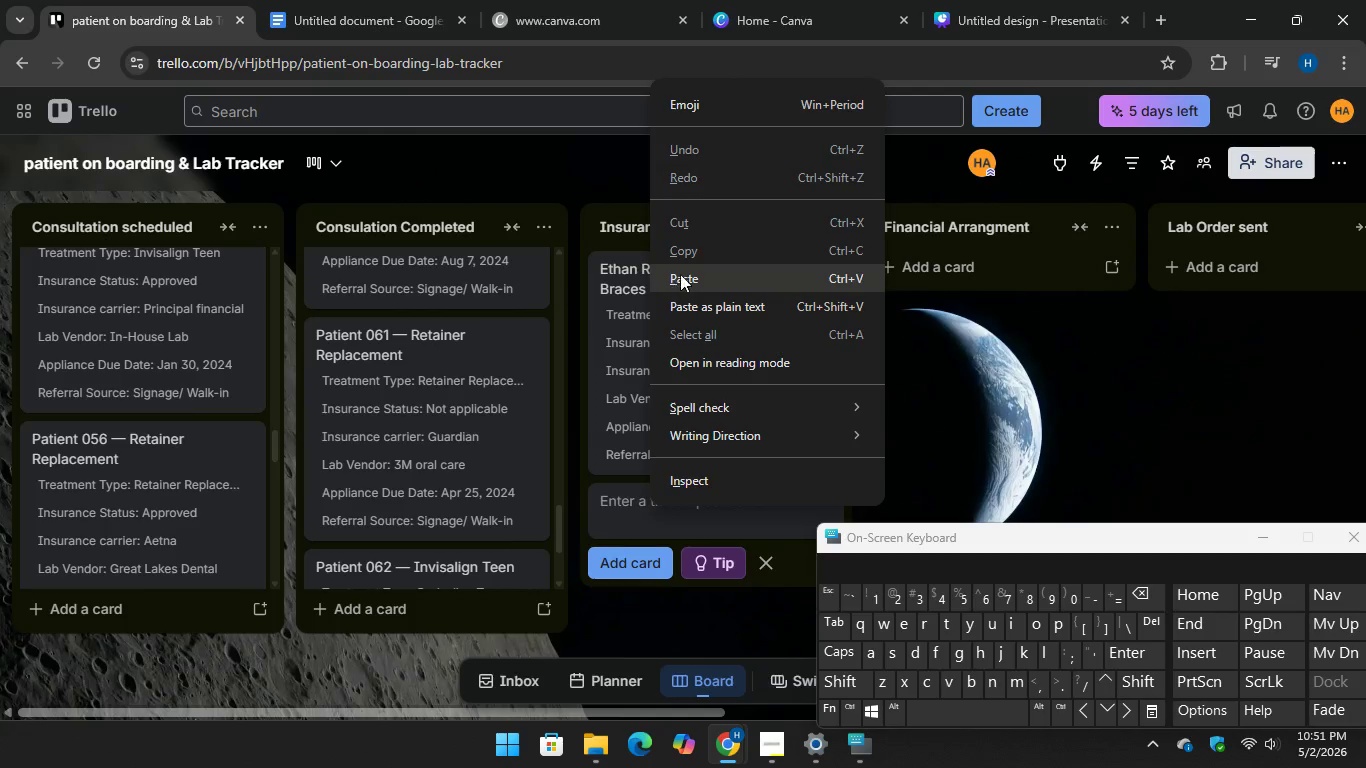 
left_click([680, 273])
 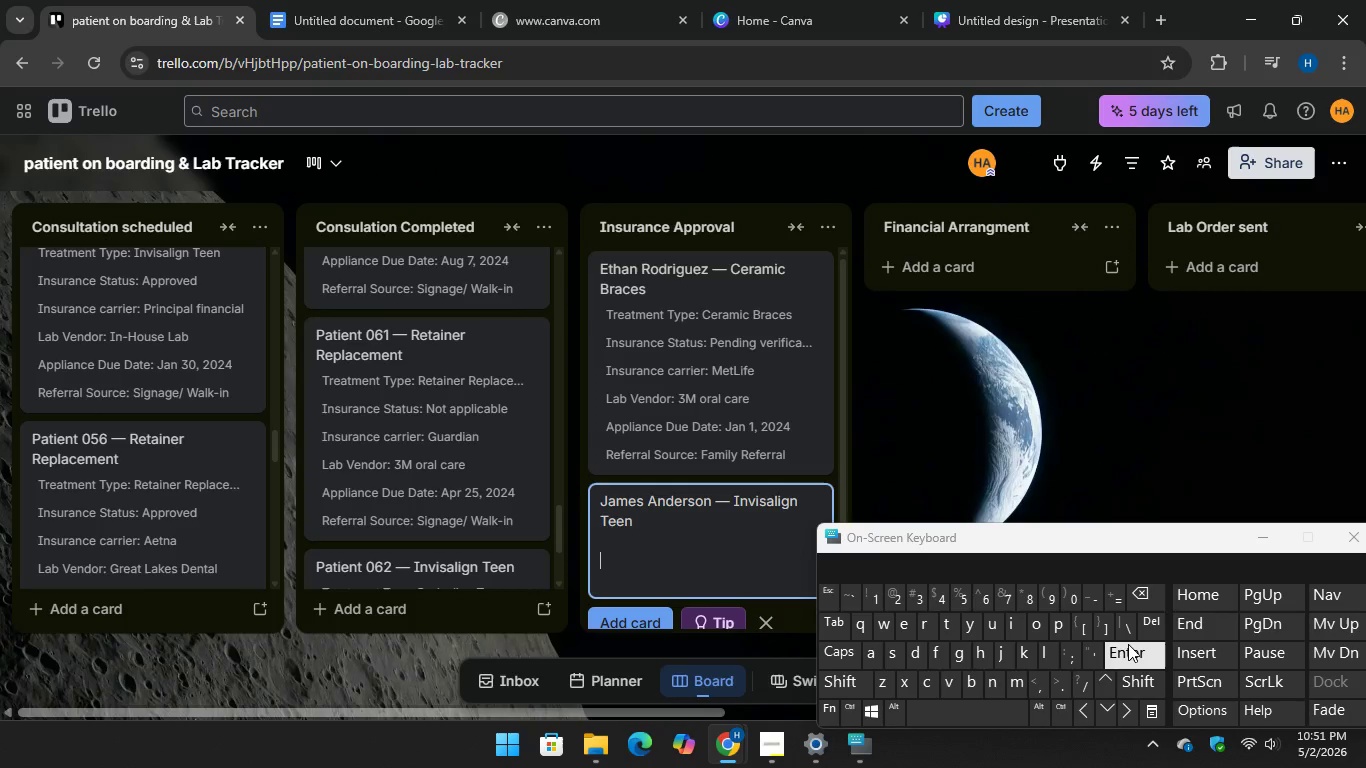 
key(Enter)
 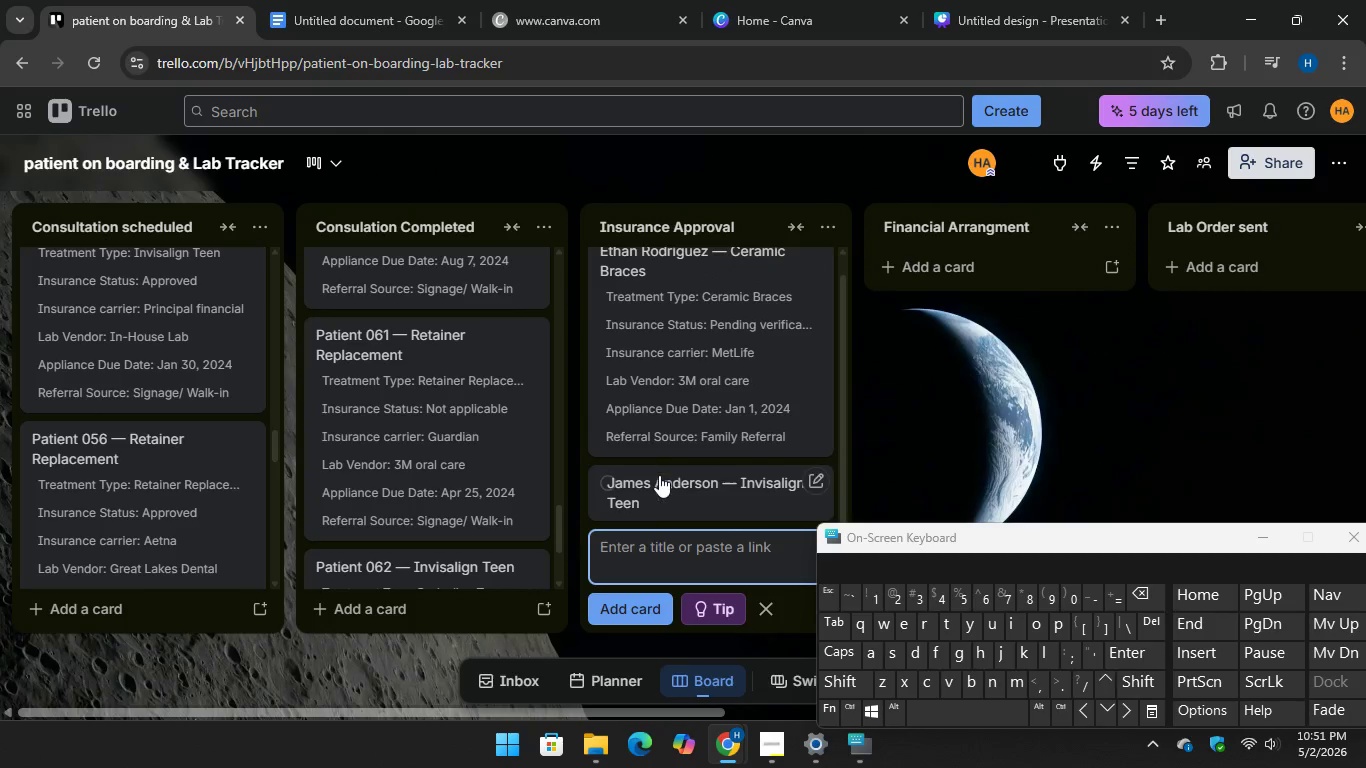 
left_click([660, 477])
 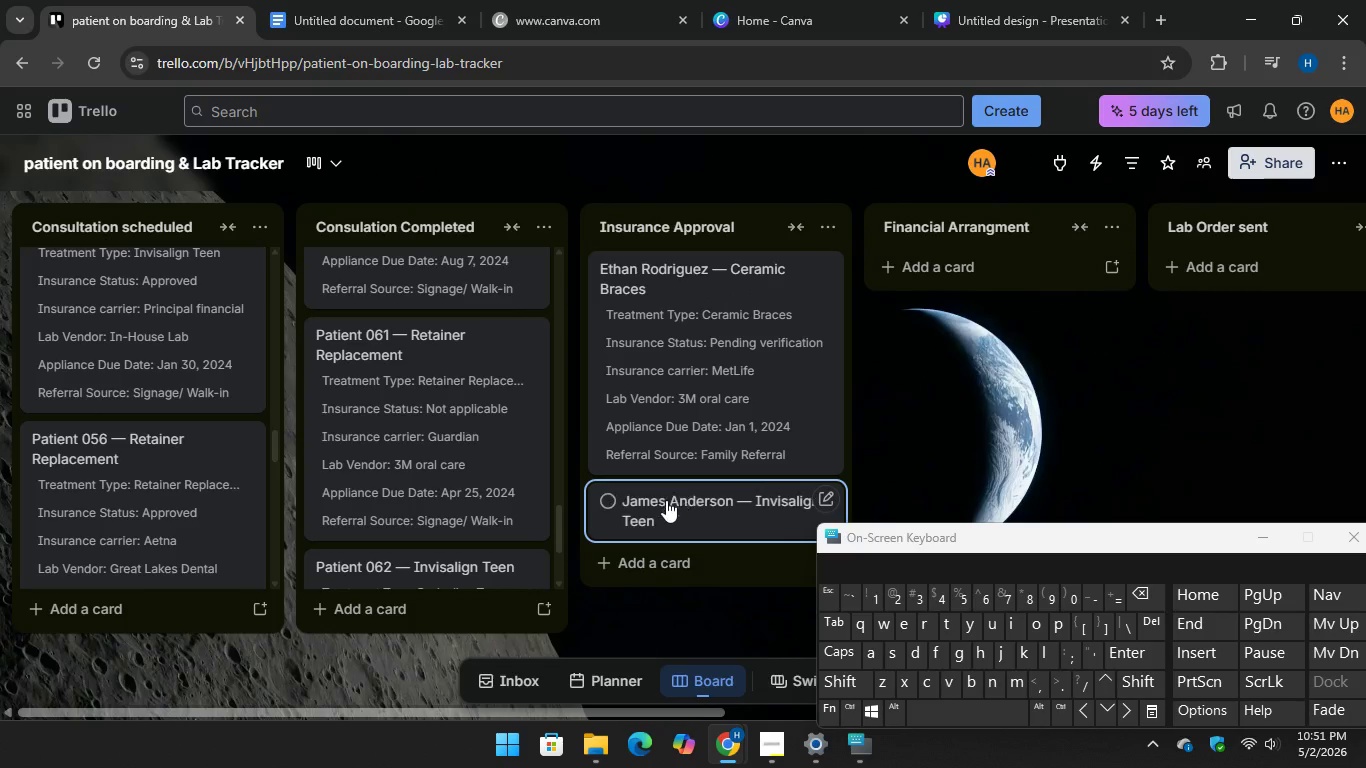 
left_click([666, 500])
 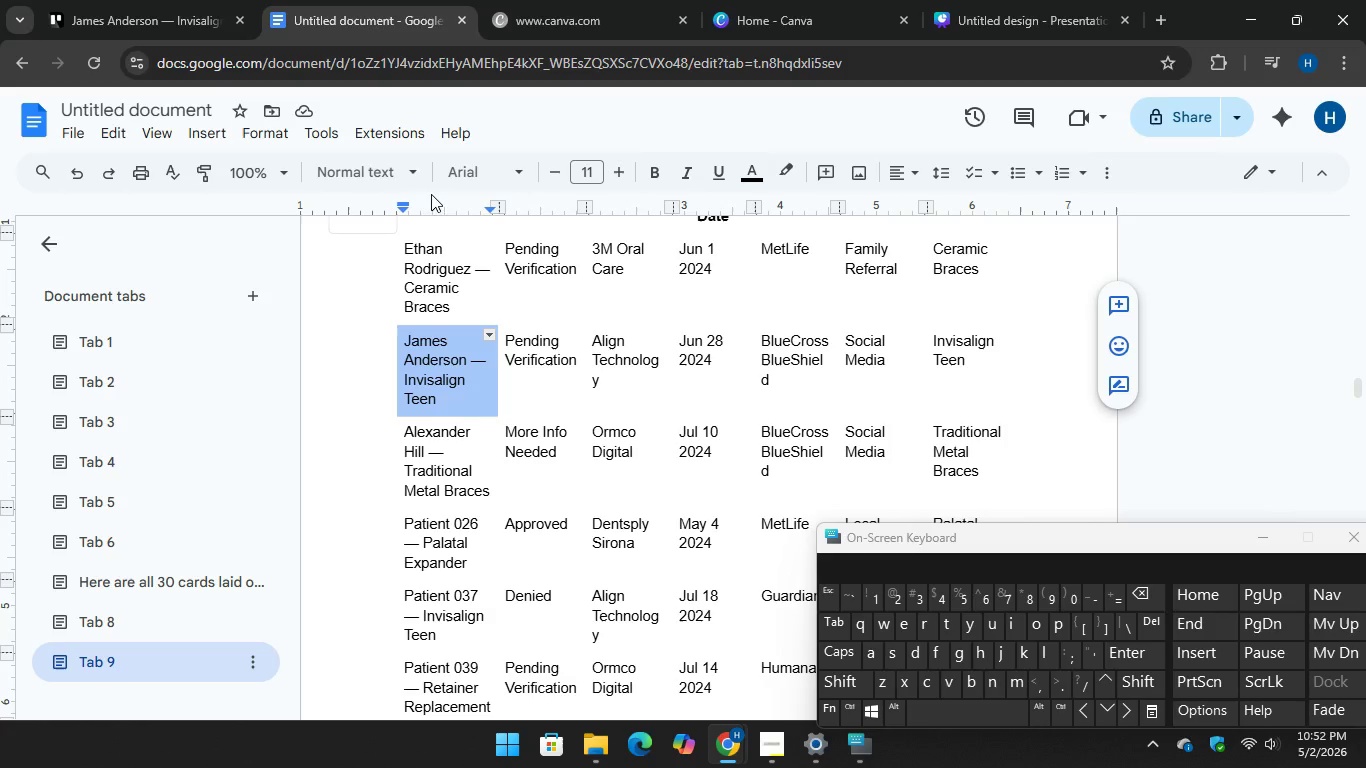 
left_click([165, 0])
 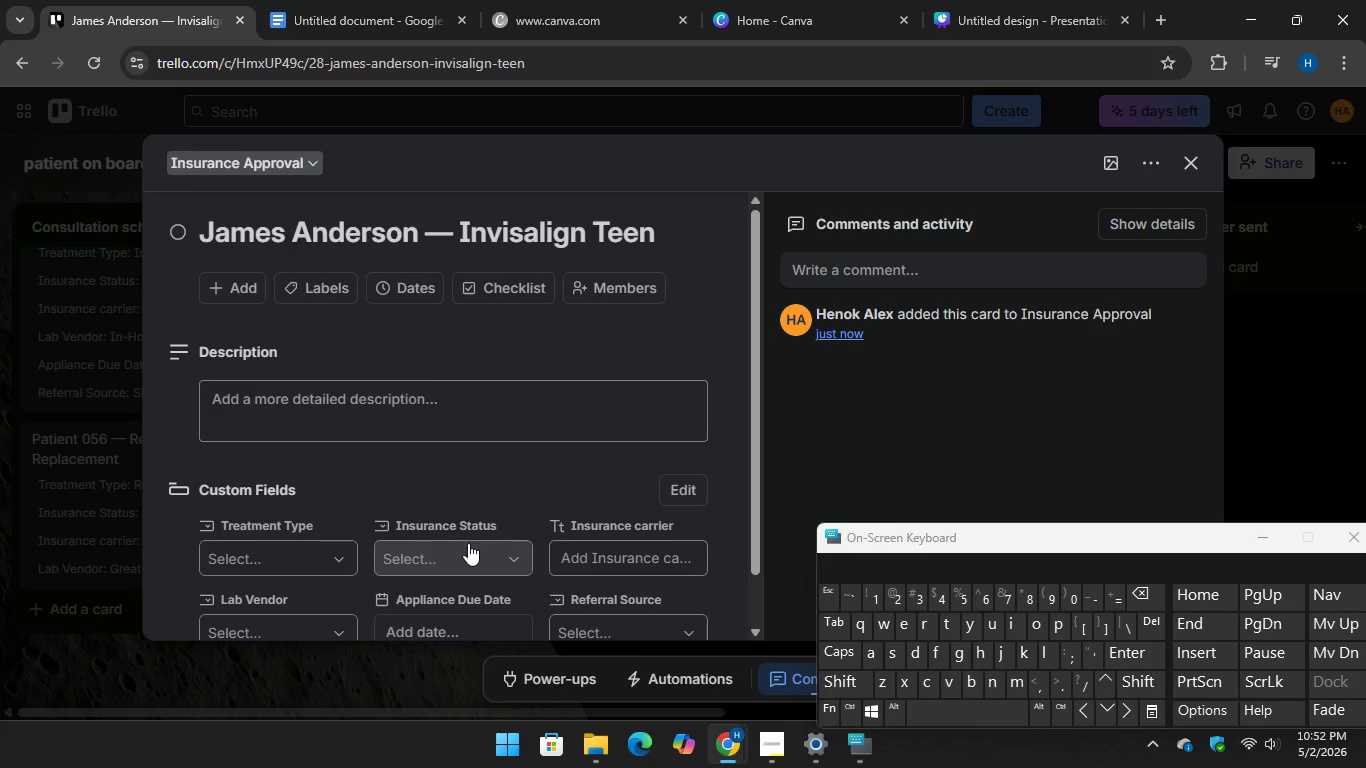 
scroll: coordinate [471, 524], scroll_direction: down, amount: 1.0
 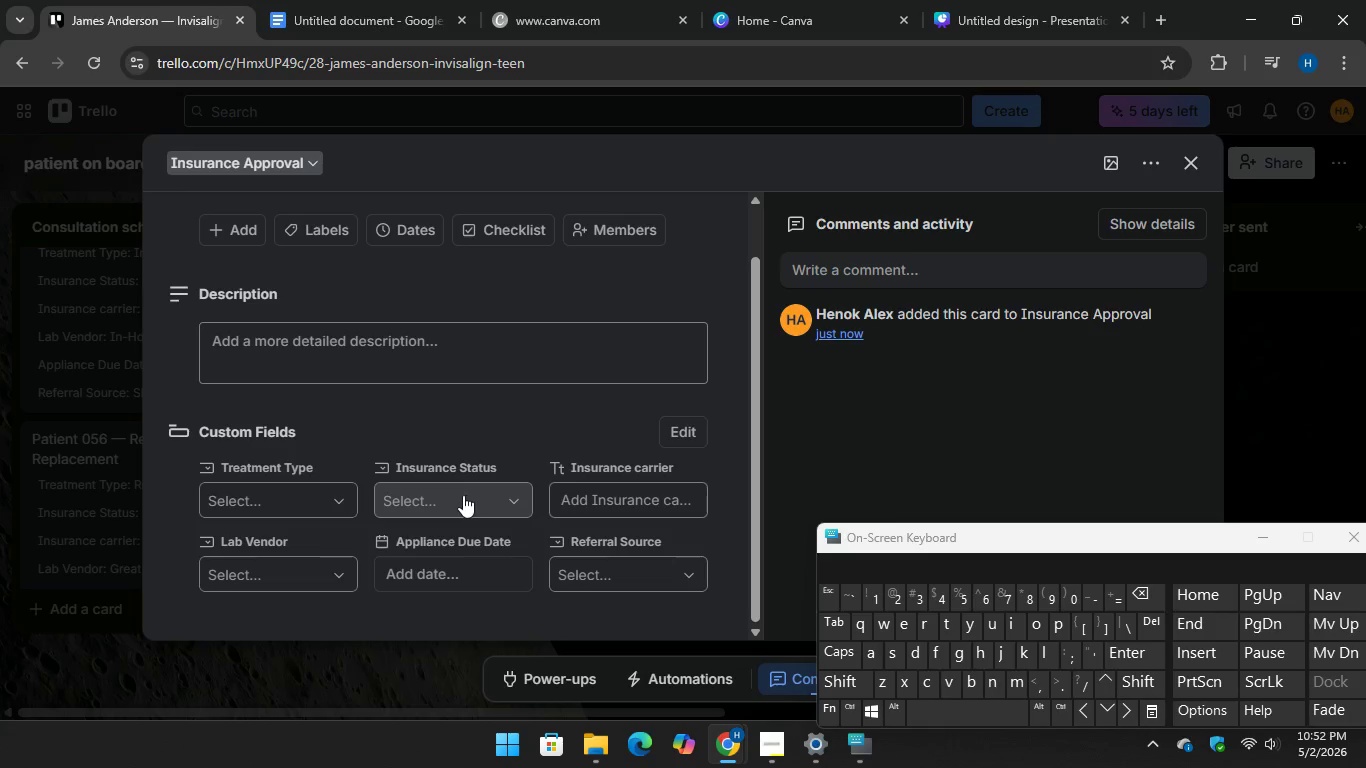 
left_click([463, 495])
 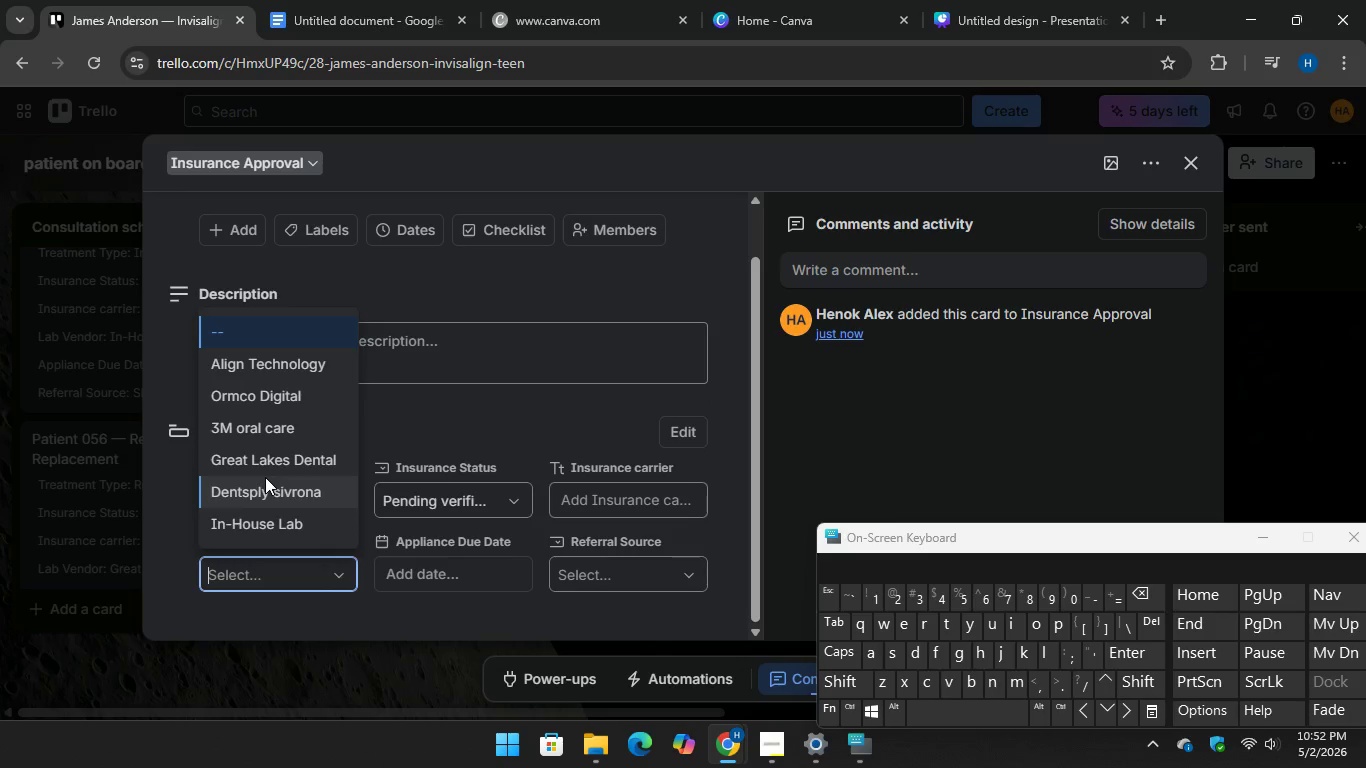 
left_click([257, 362])
 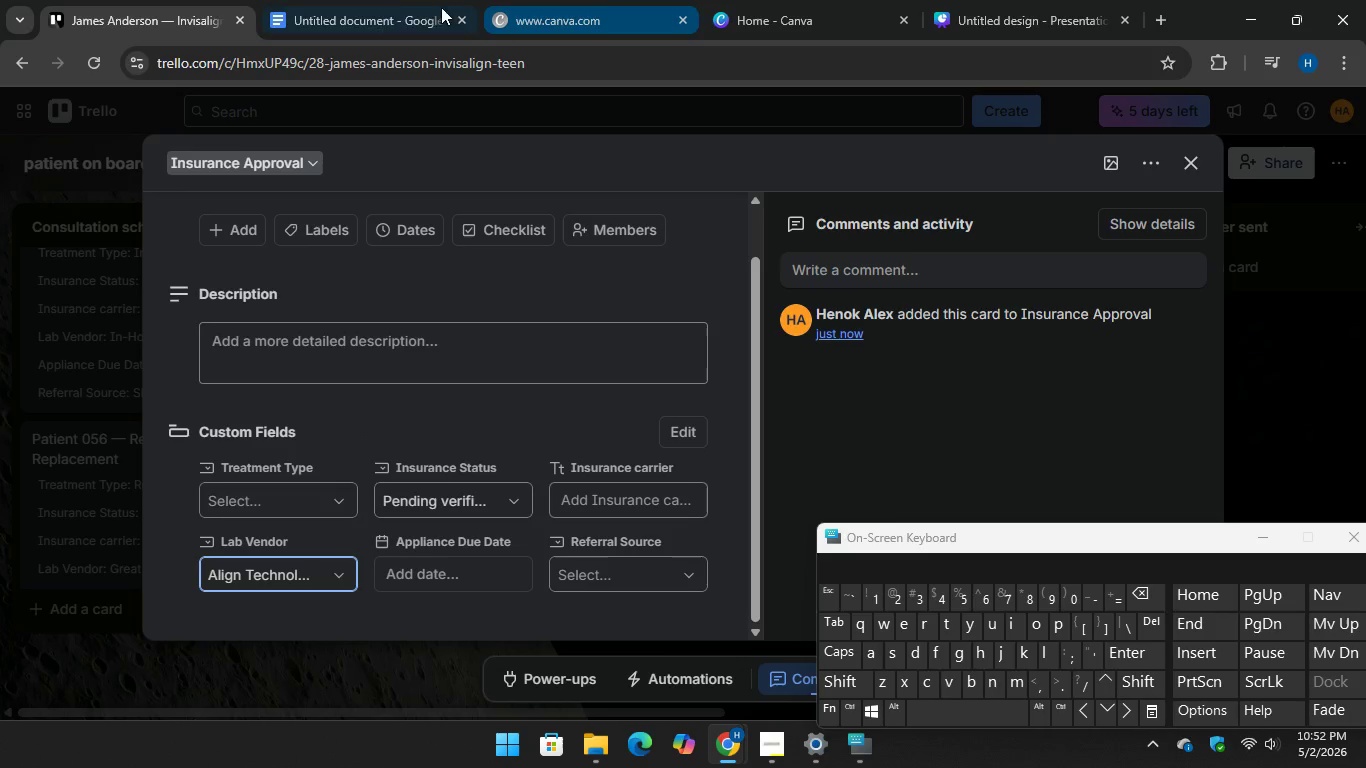 
left_click([389, 13])
 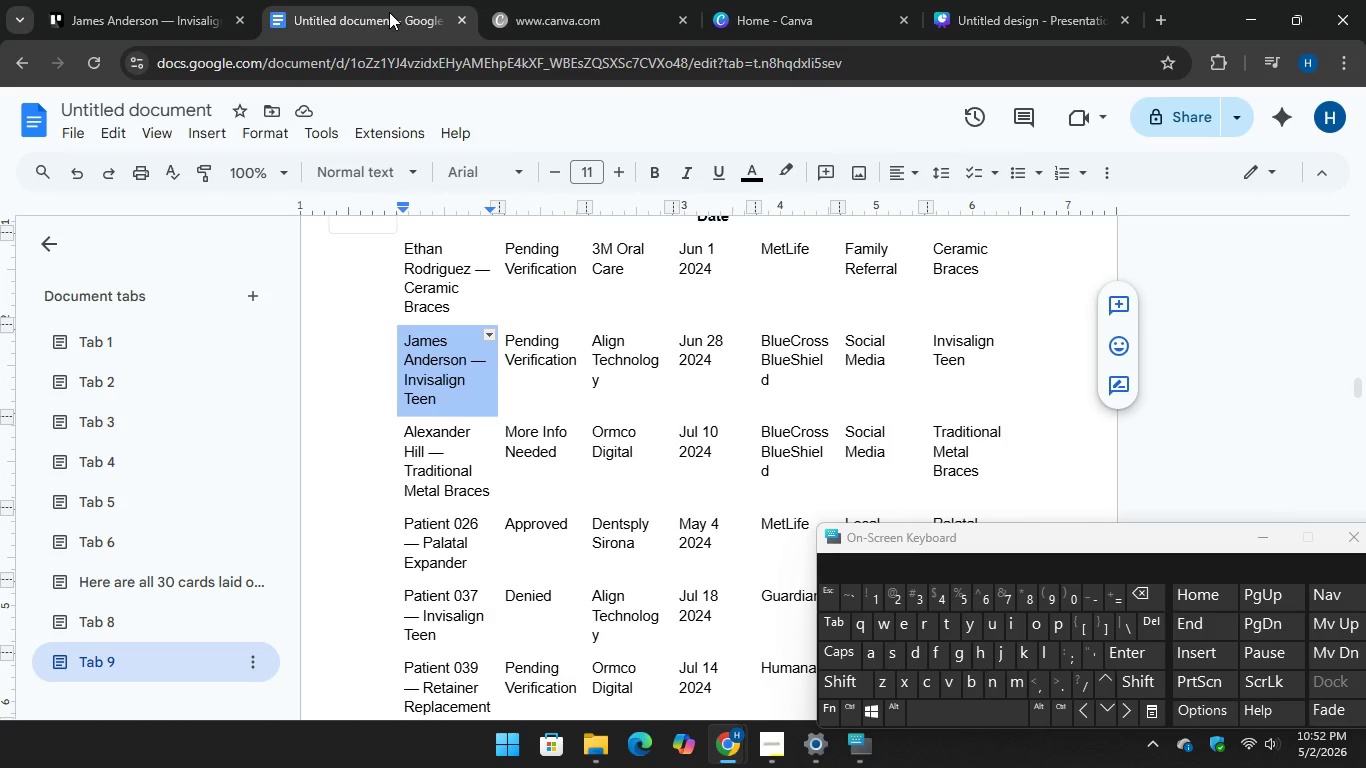 
left_click([183, 5])
 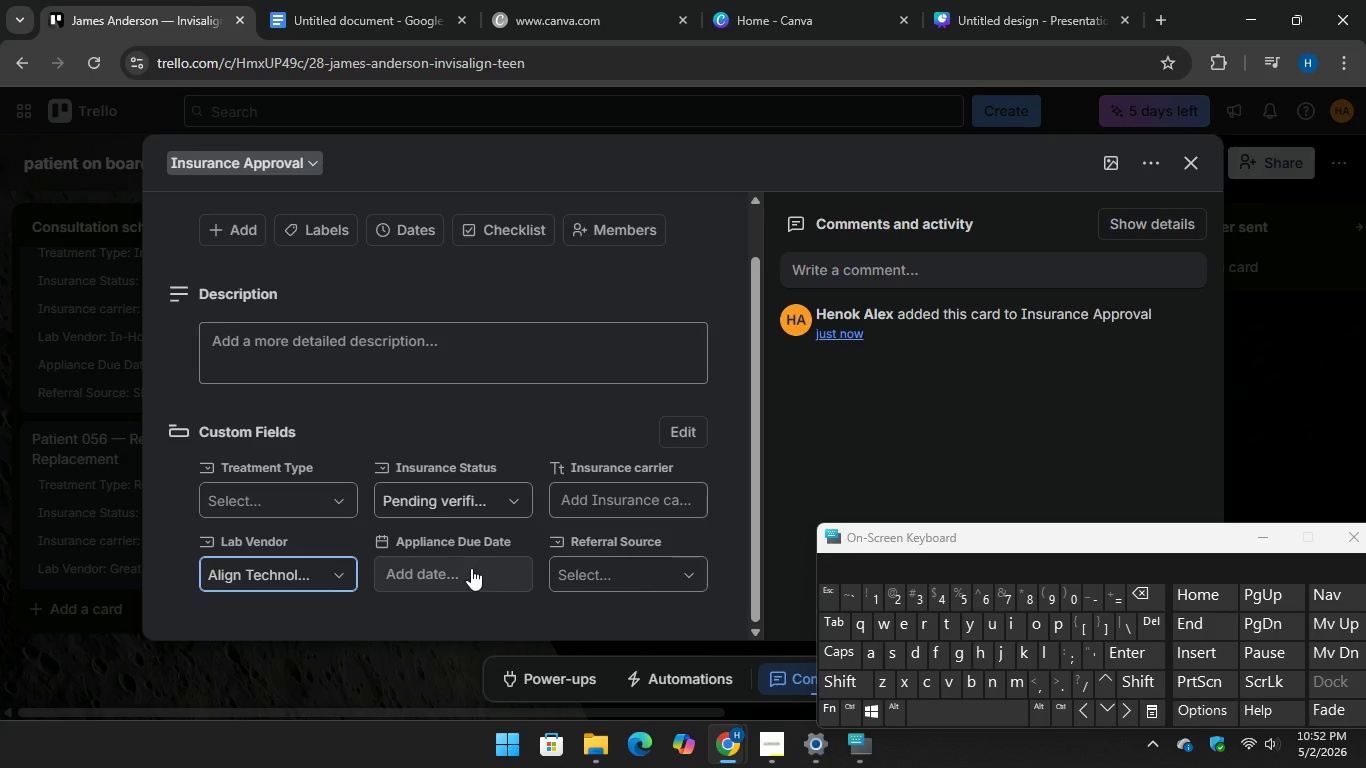 
left_click([471, 568])
 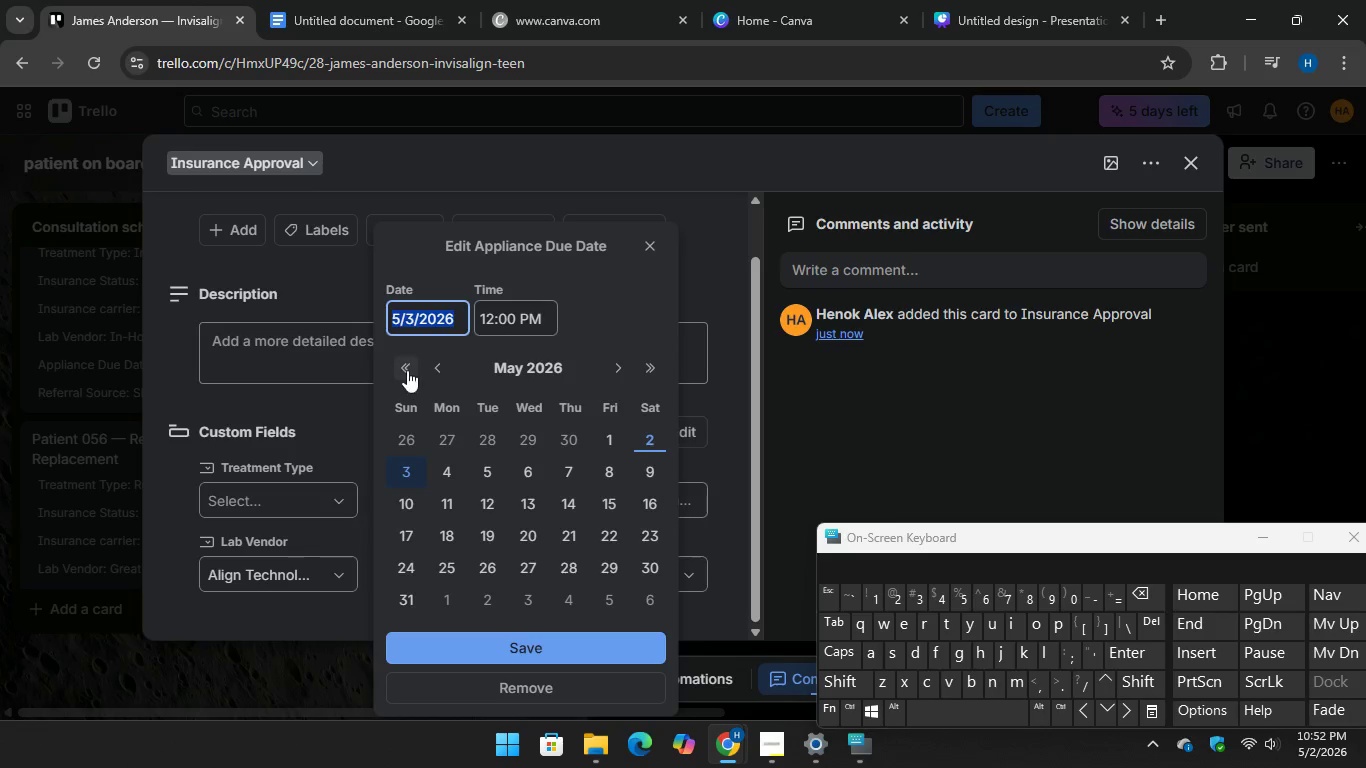 
double_click([407, 370])
 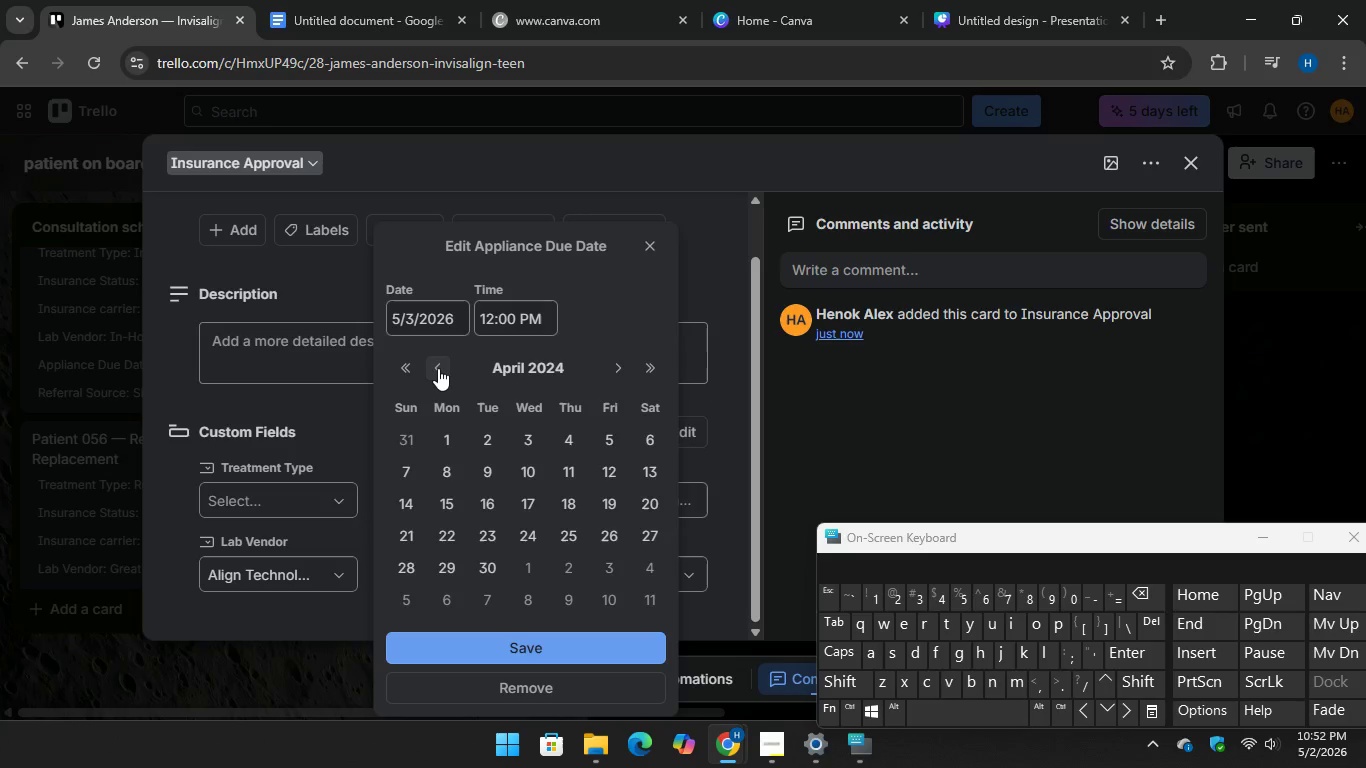 
double_click([438, 368])
 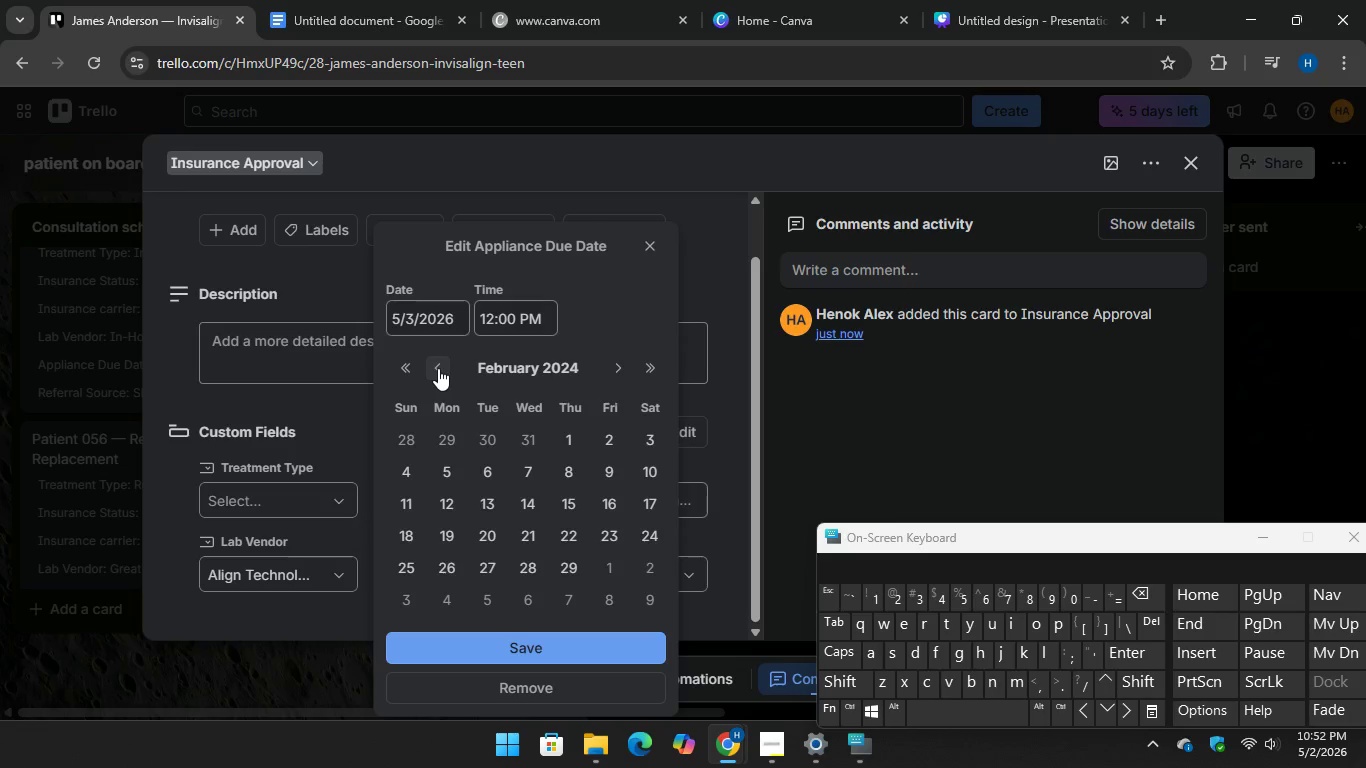 
double_click([438, 368])
 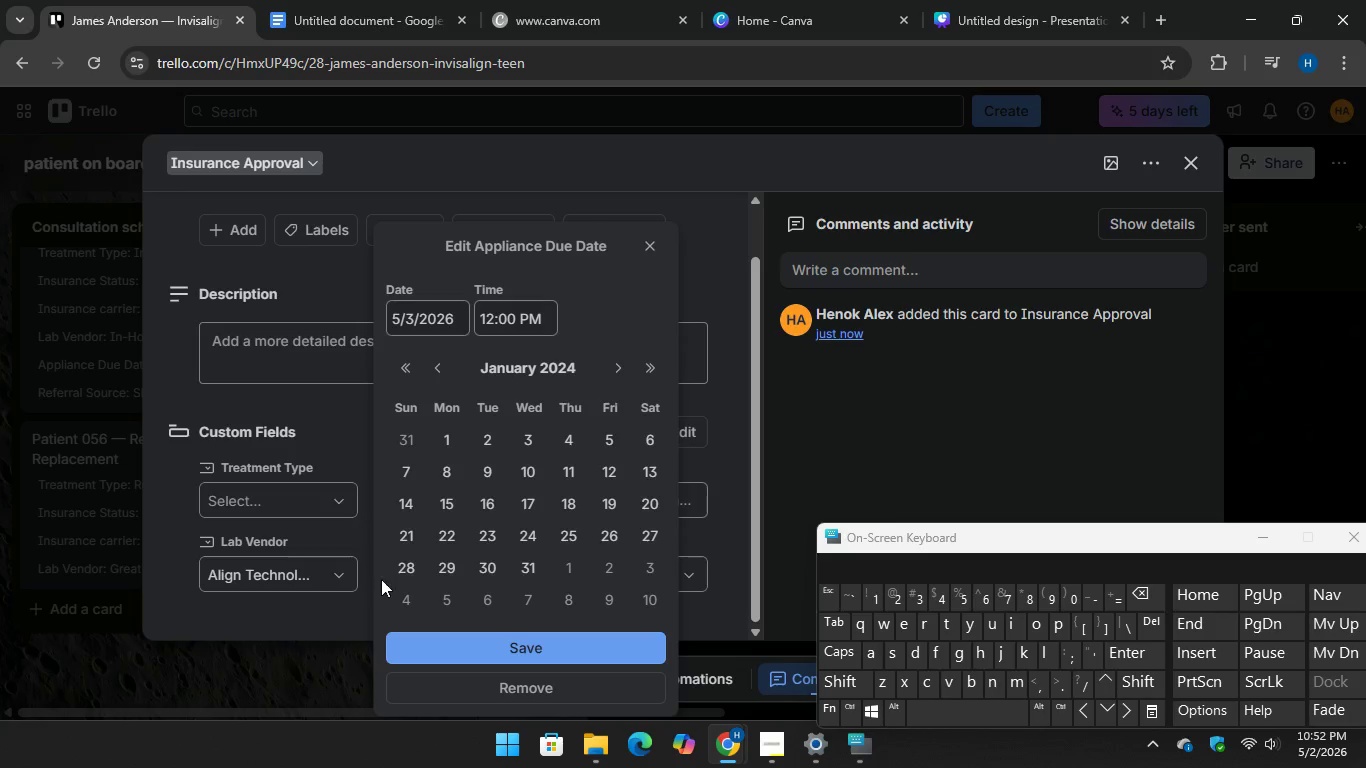 
left_click([396, 561])
 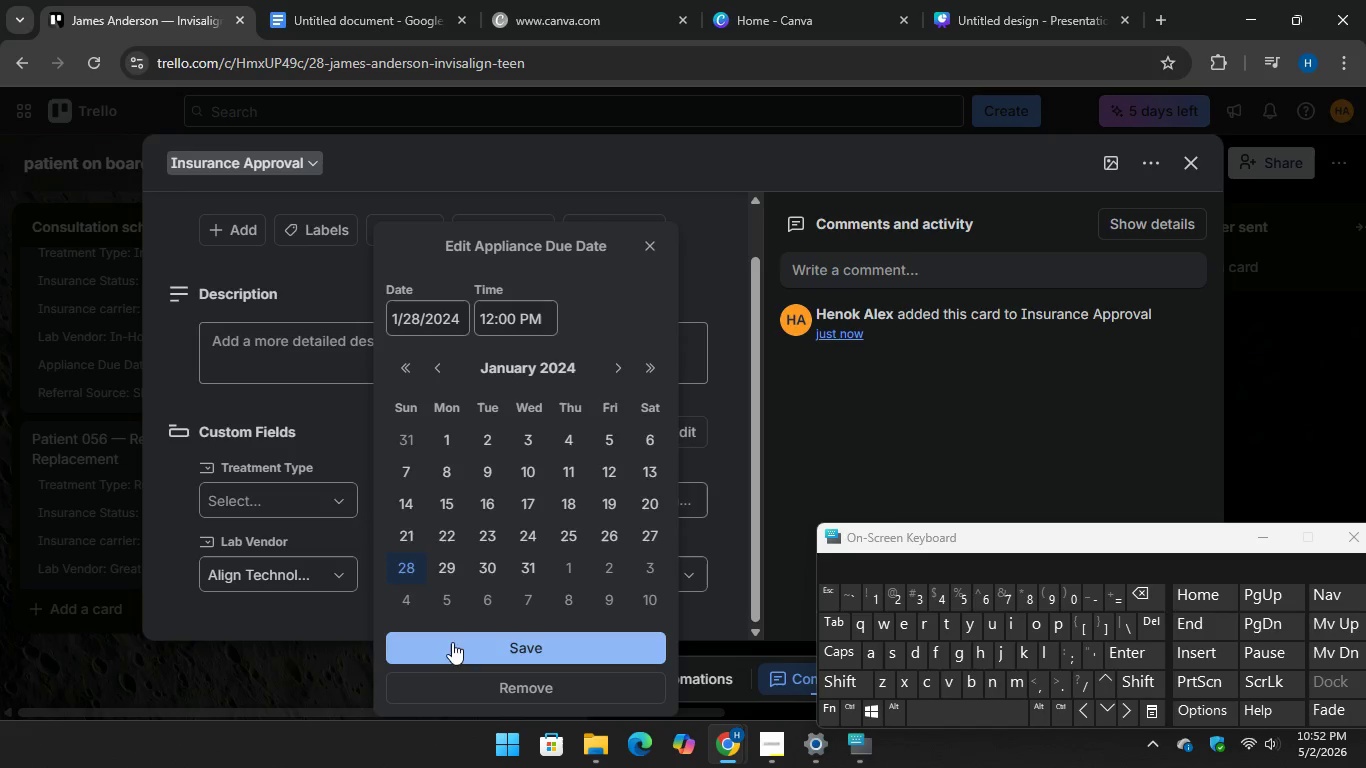 
left_click([452, 642])
 